 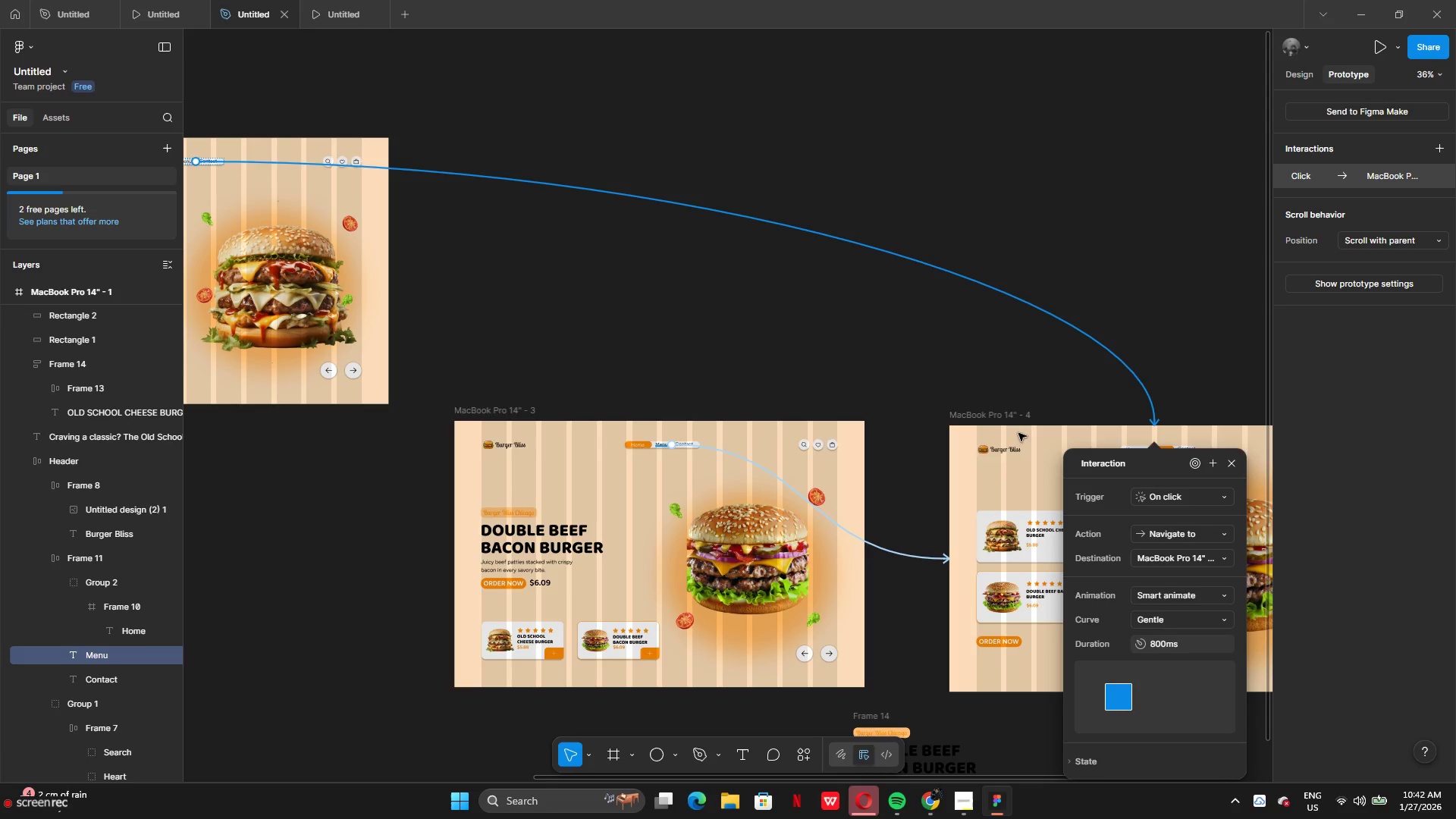 
left_click([934, 707])
 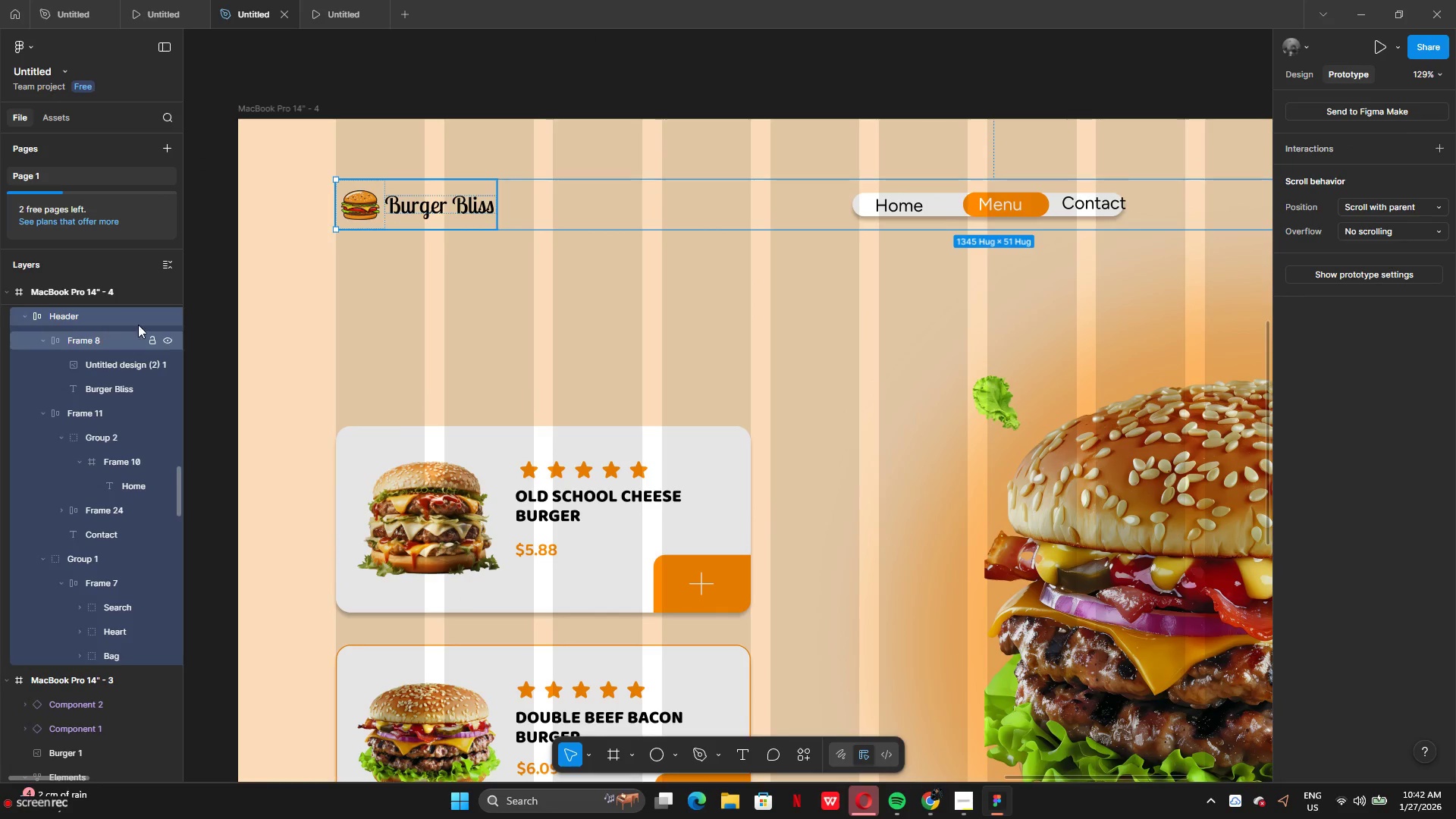 
wait(10.38)
 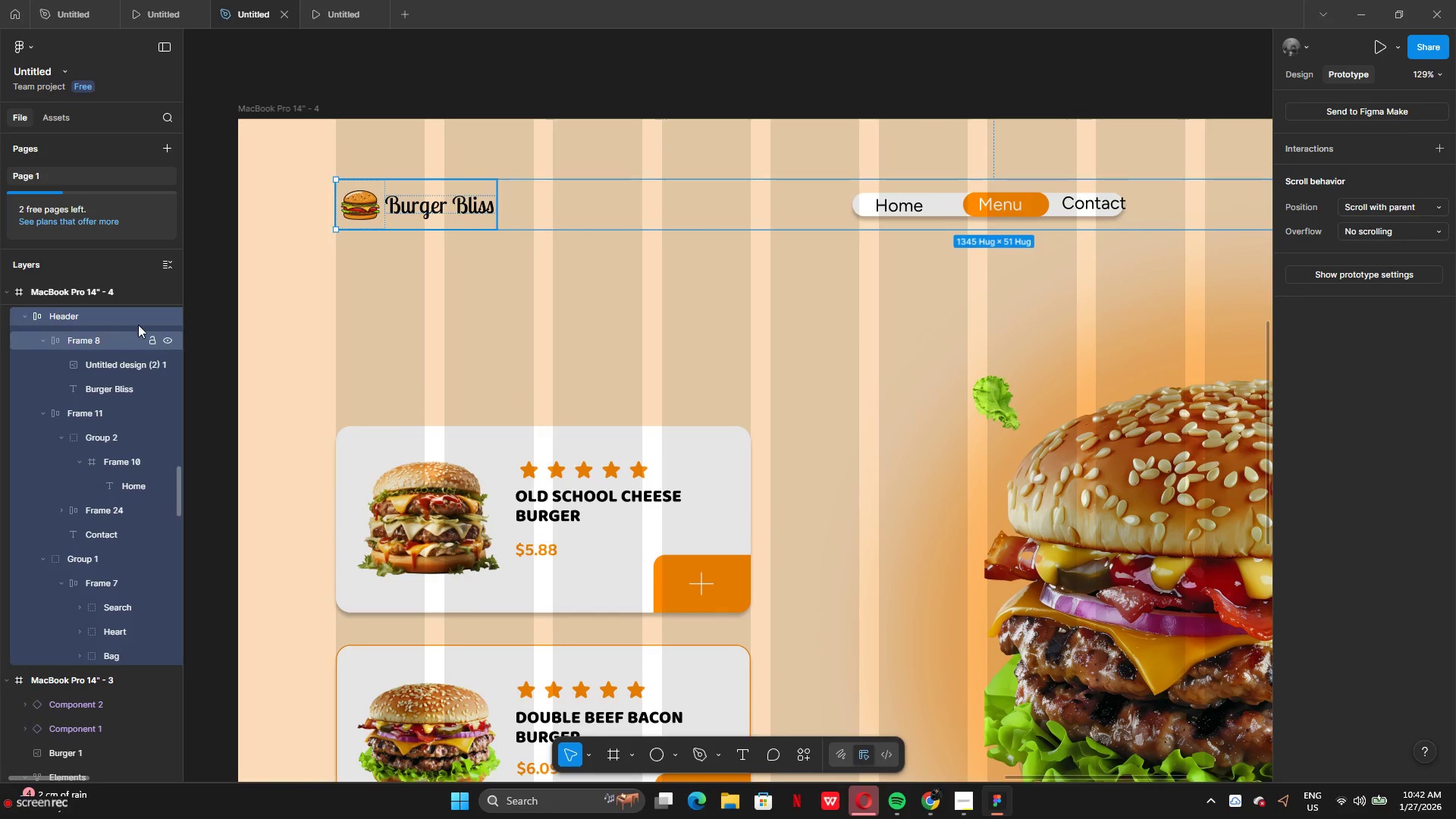 
double_click([896, 210])
 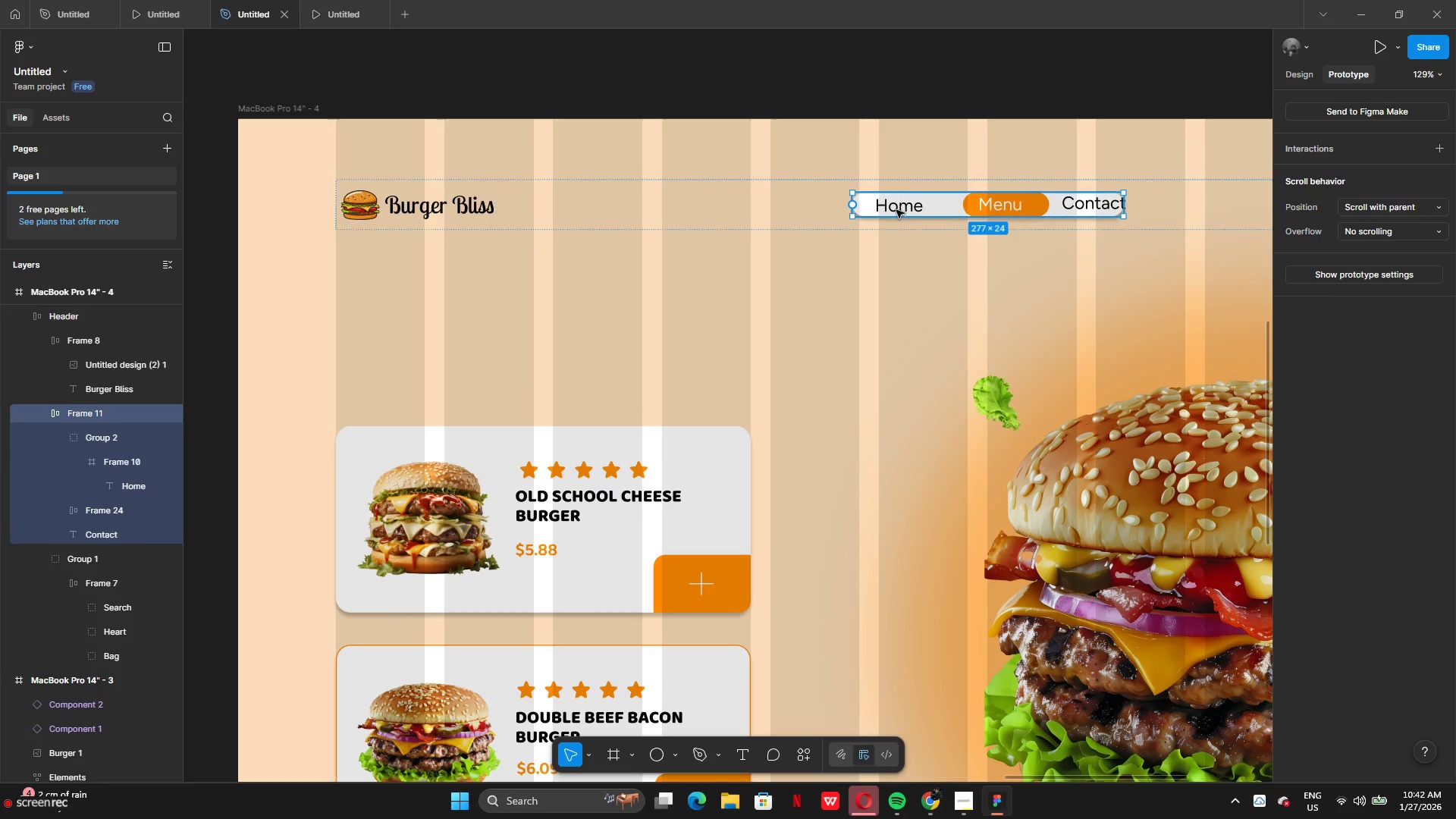 
triple_click([896, 210])
 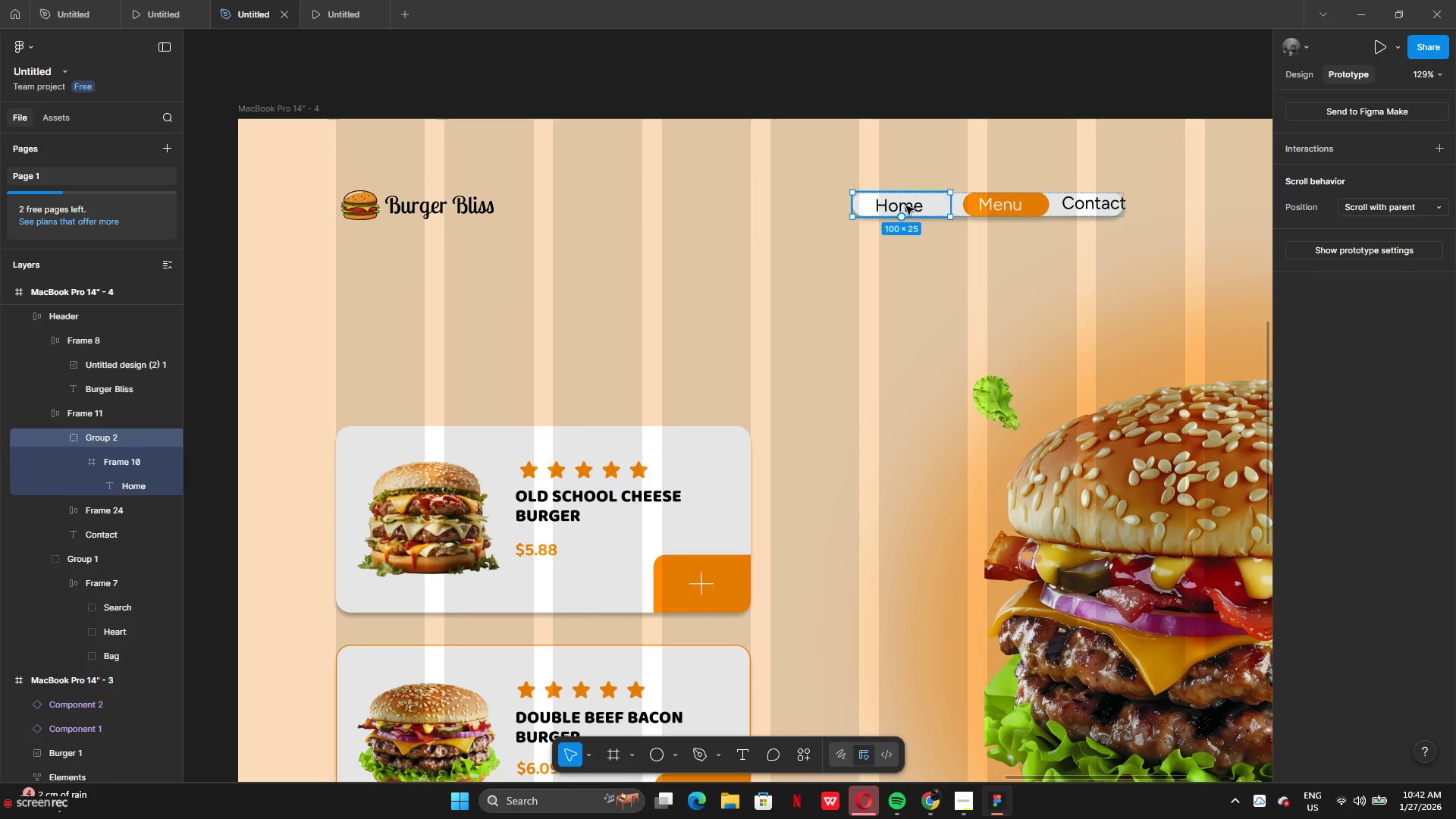 
double_click([906, 206])
 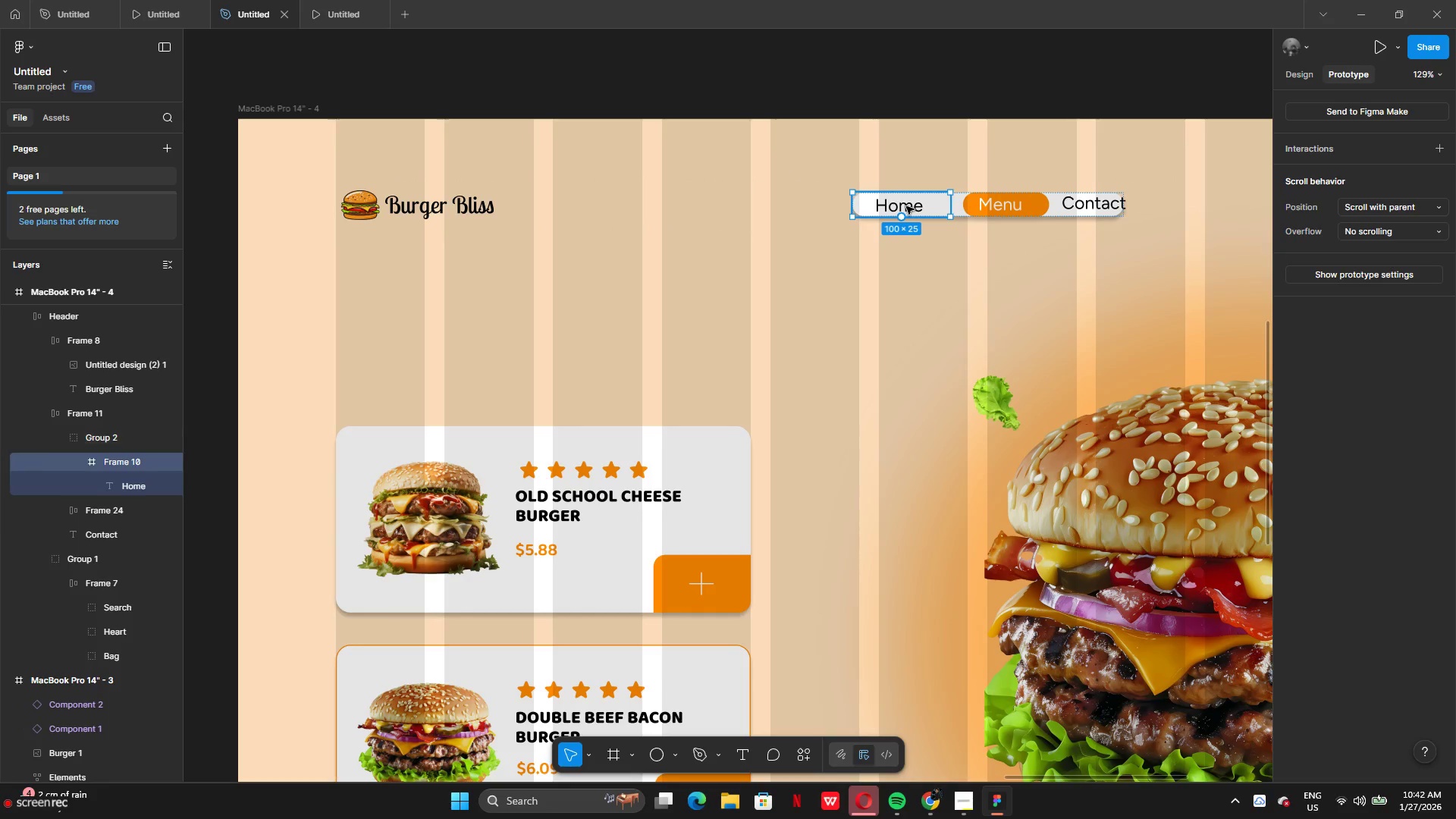 
triple_click([906, 206])
 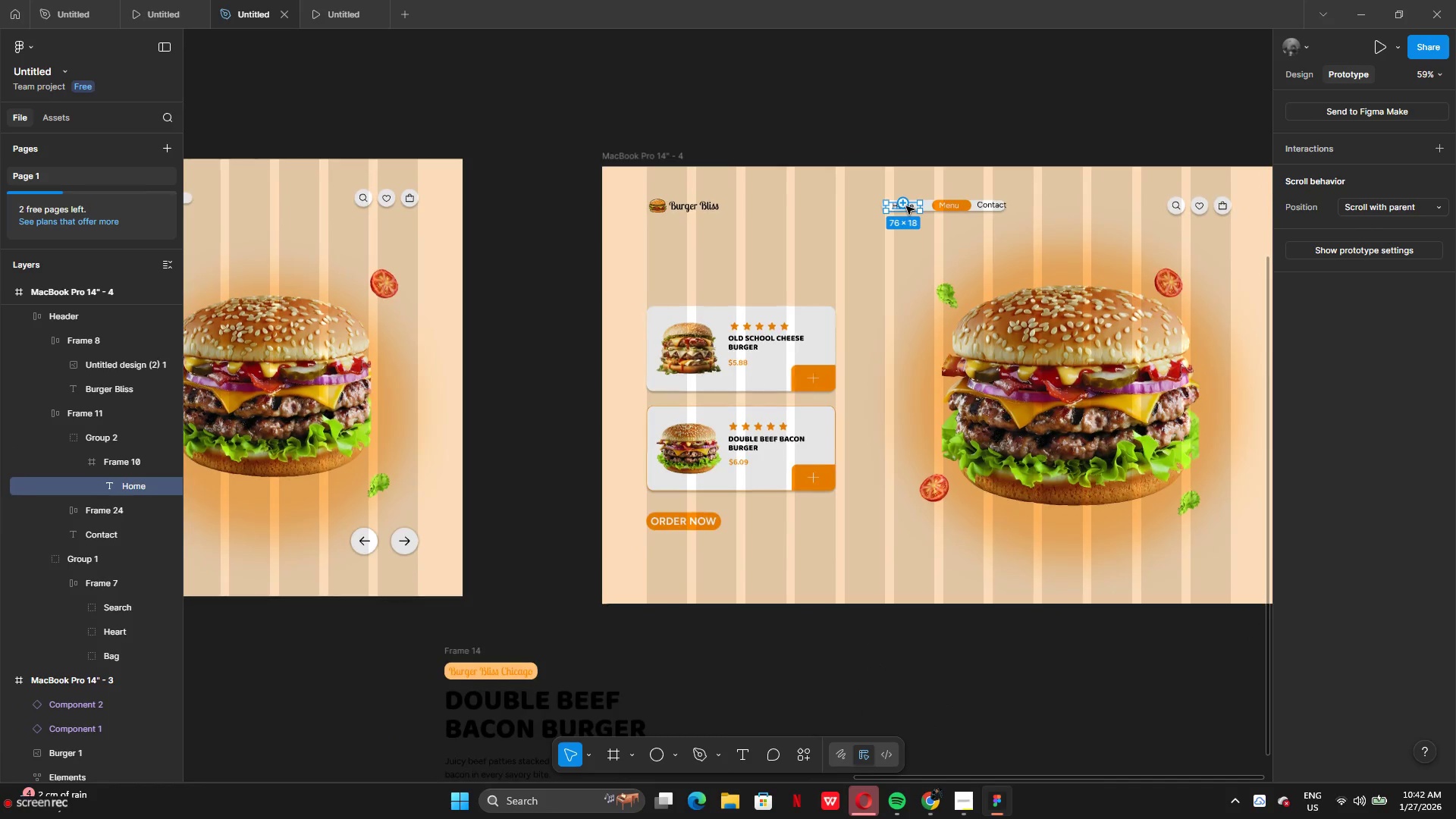 
left_click_drag(start_coordinate=[904, 212], to_coordinate=[623, 216])
 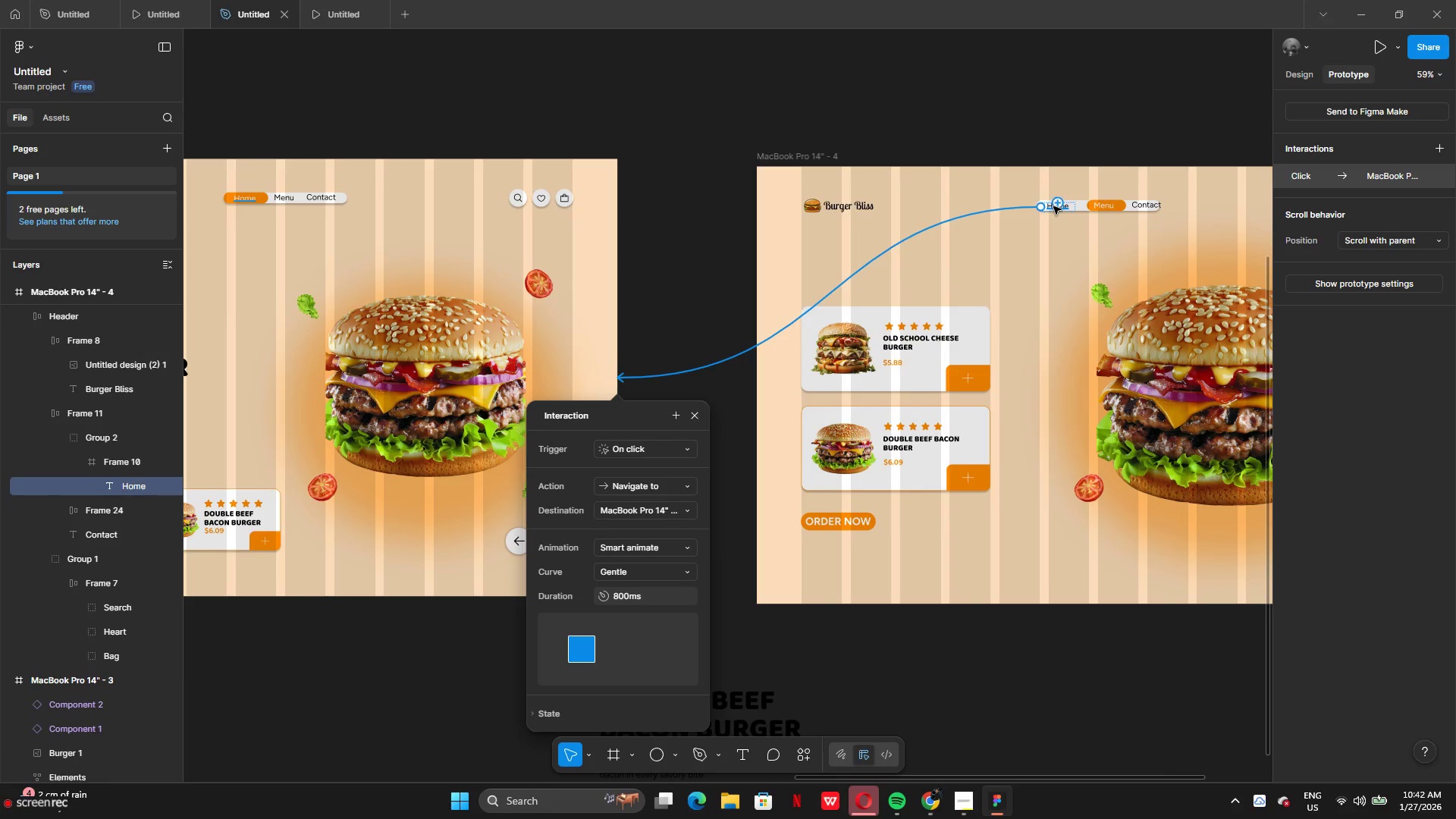 
left_click_drag(start_coordinate=[1061, 209], to_coordinate=[653, 134])
 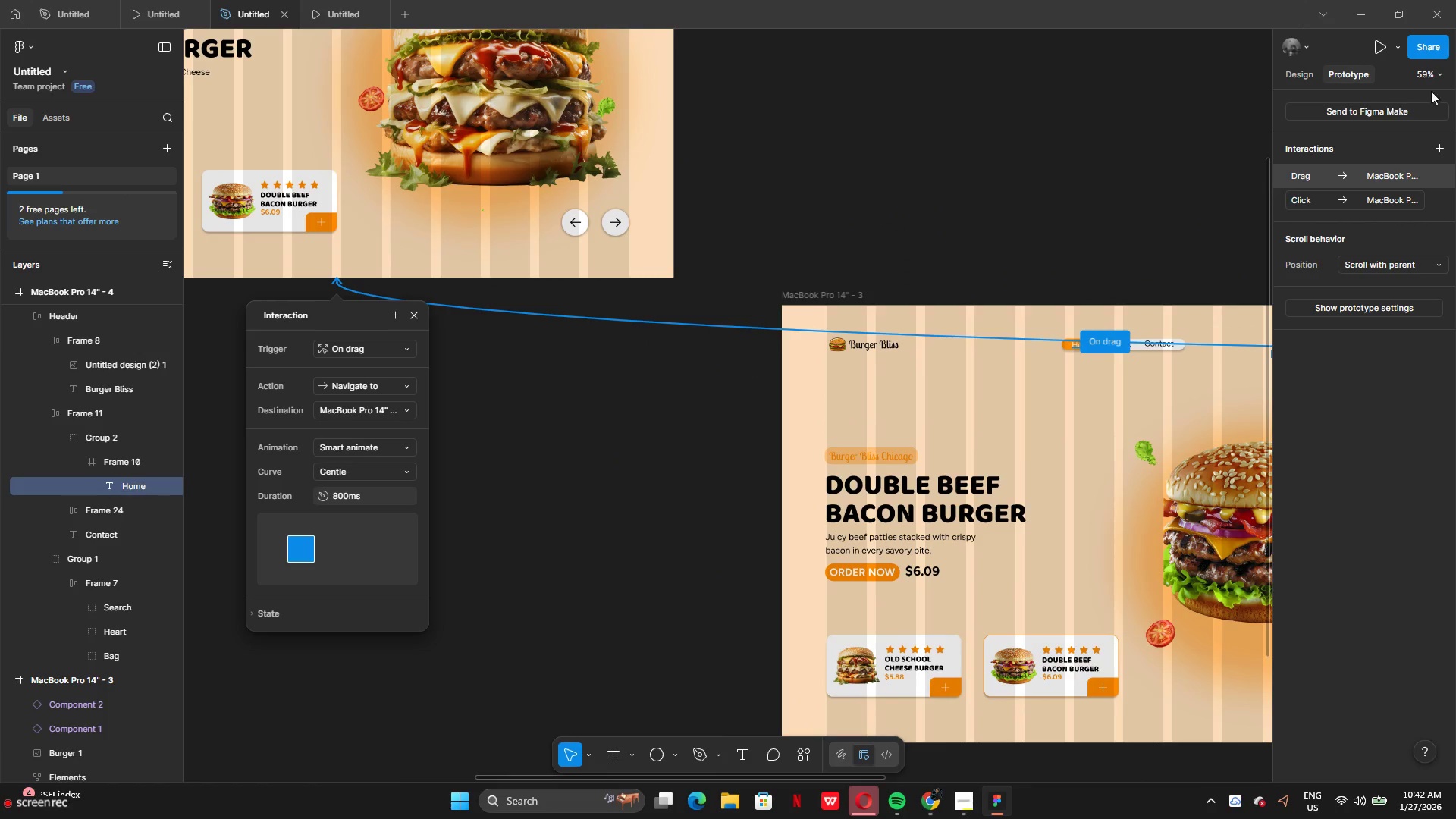 
left_click([1379, 45])
 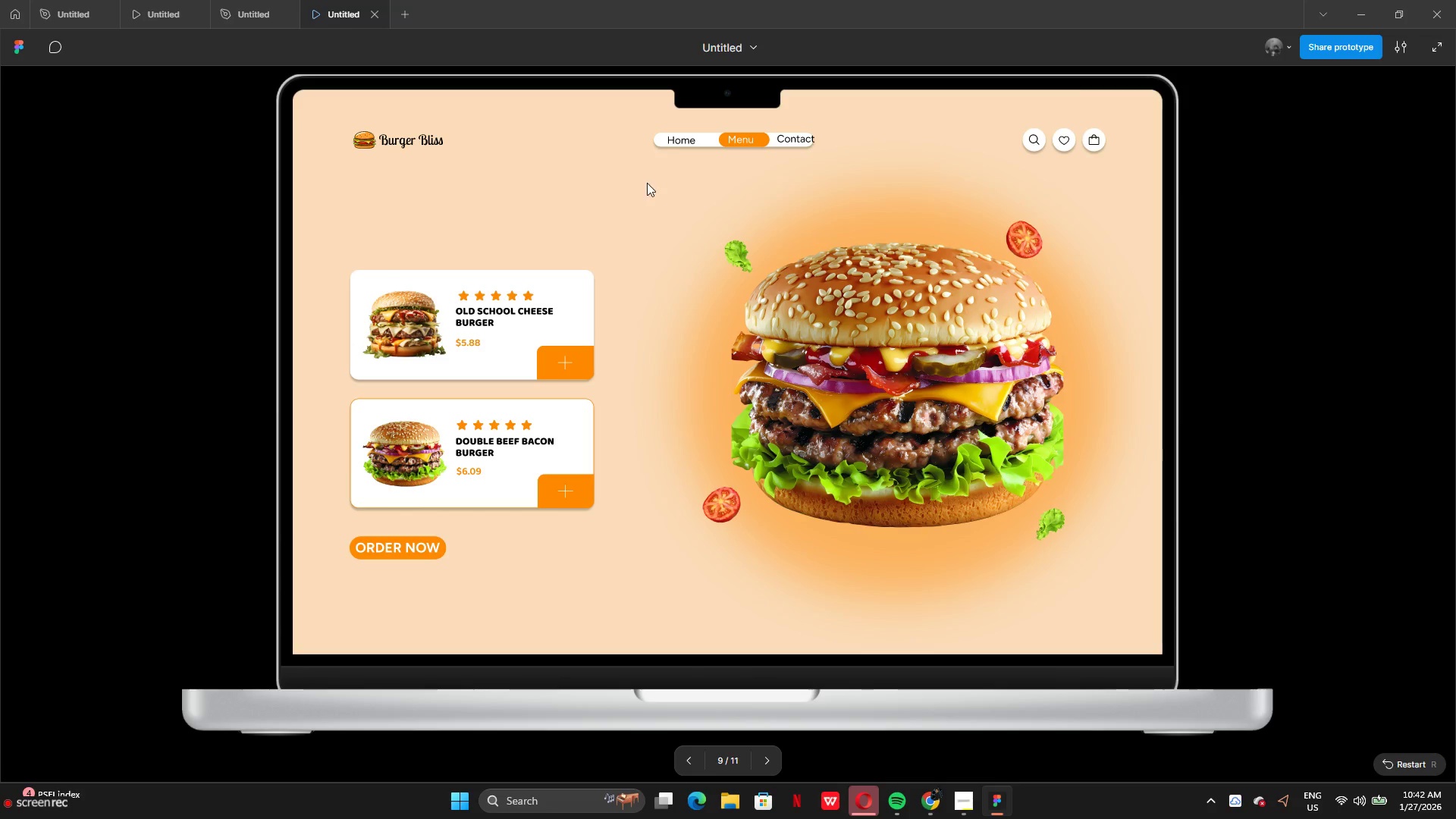 
left_click([683, 136])
 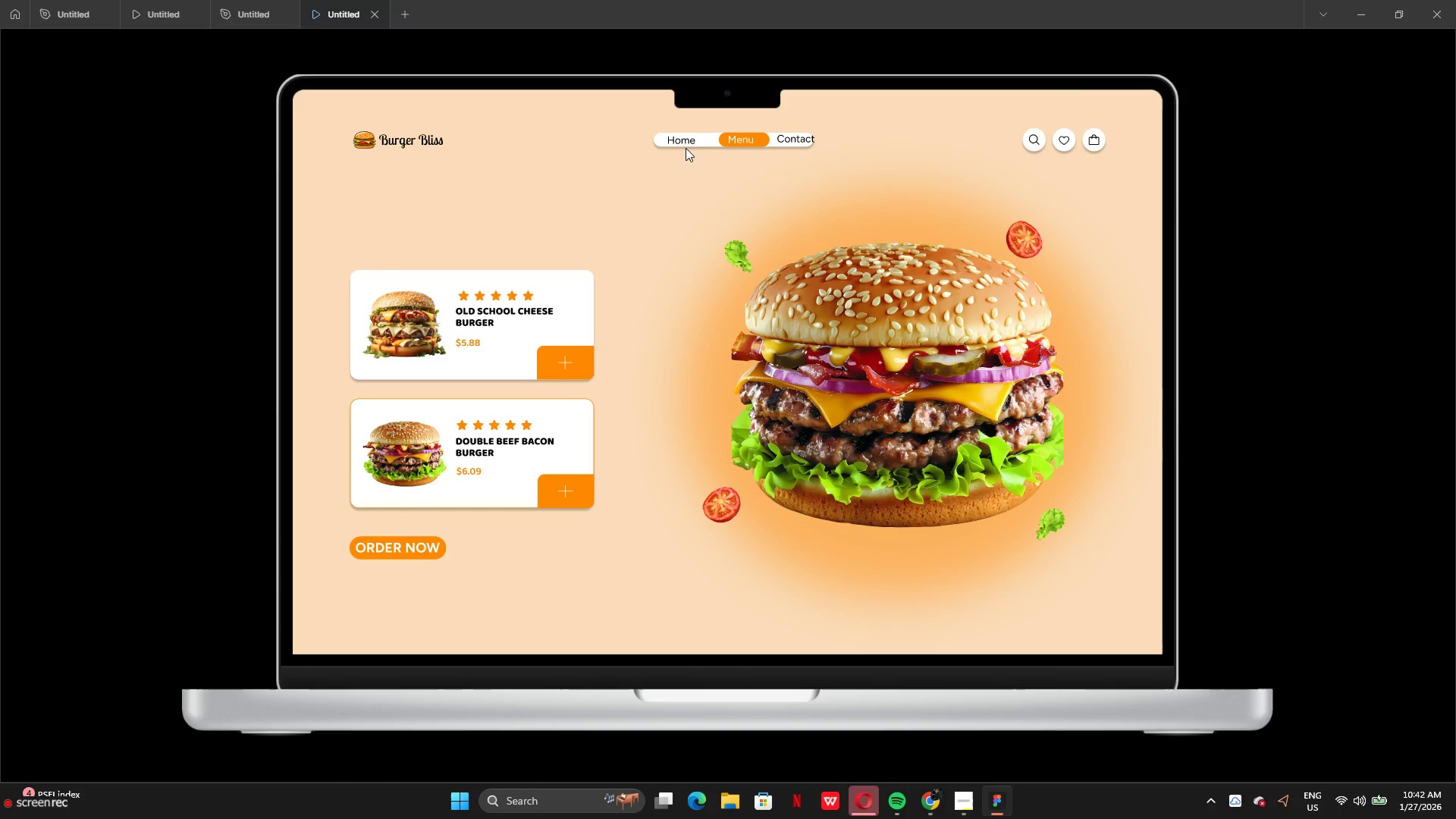 
left_click([677, 133])
 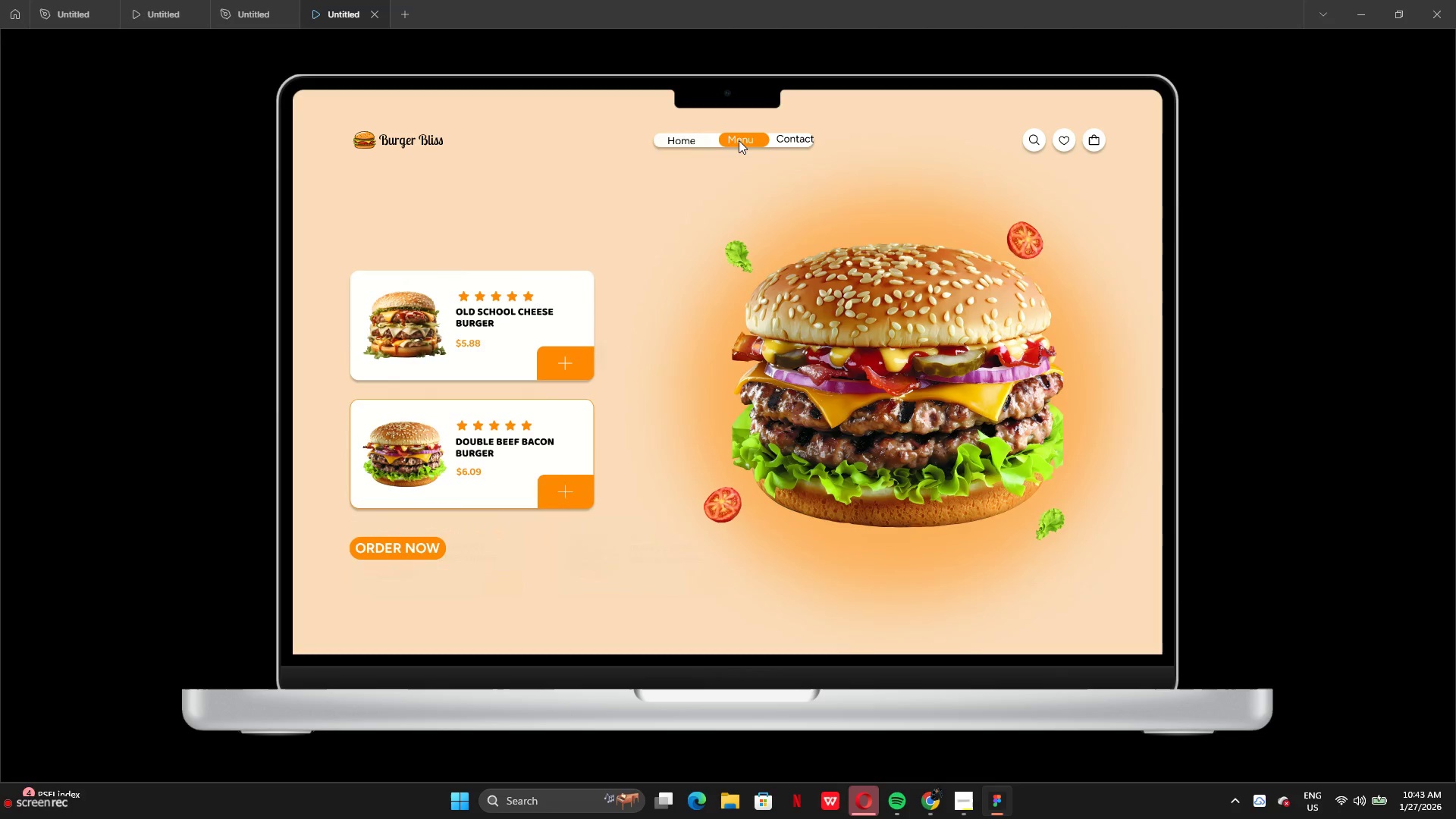 
left_click([682, 141])
 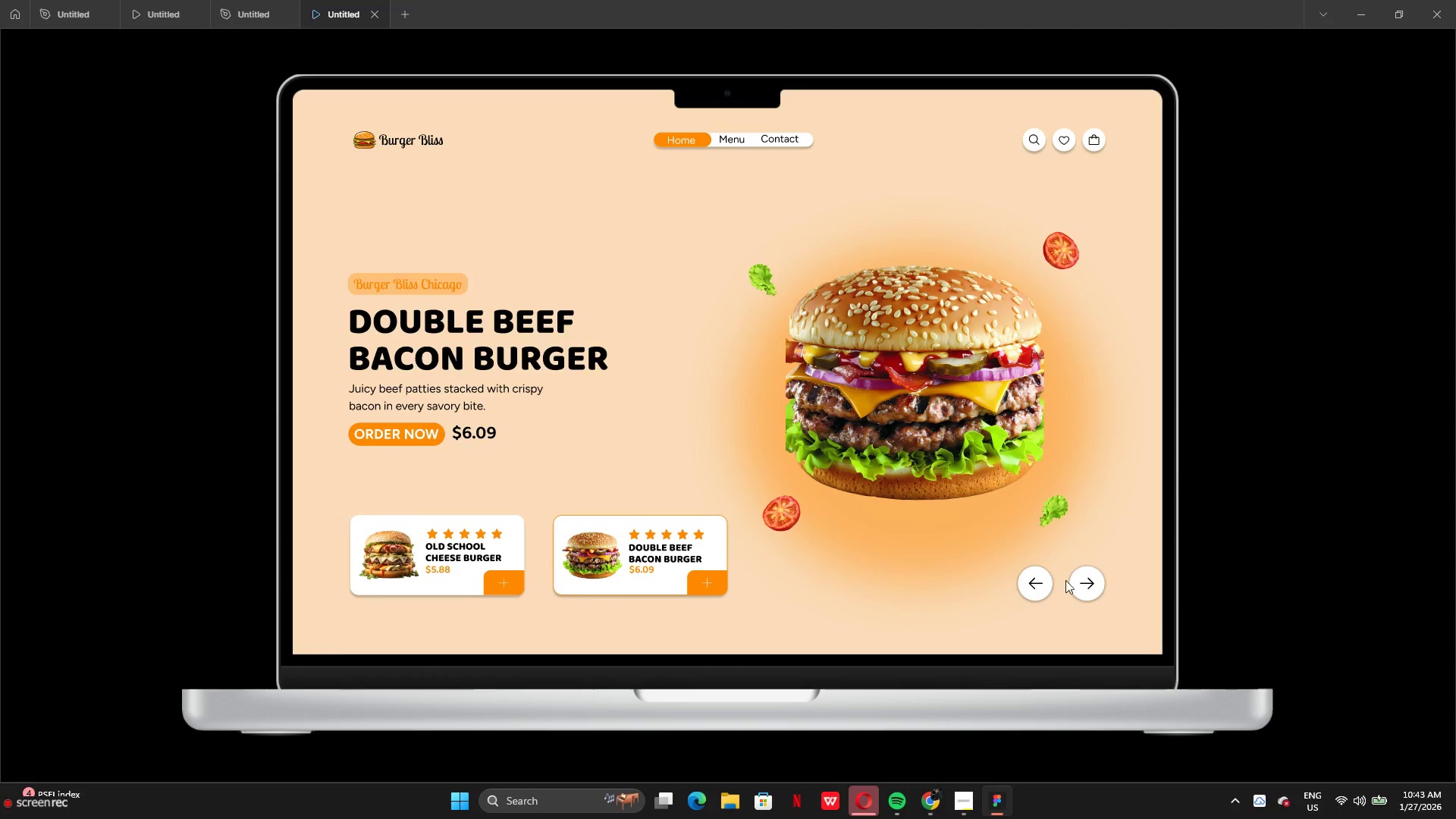 
left_click([1087, 585])
 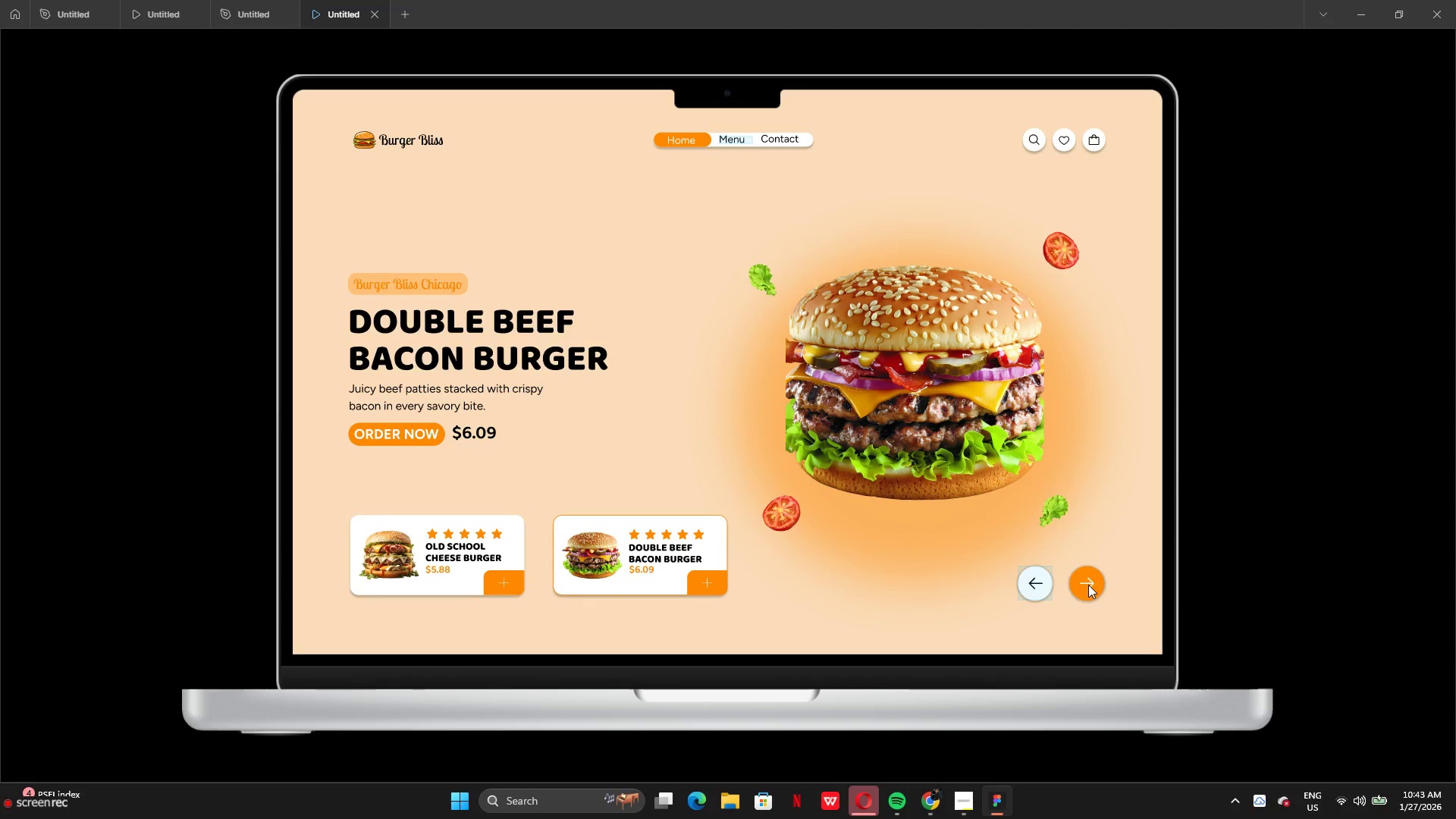 
left_click([1094, 585])
 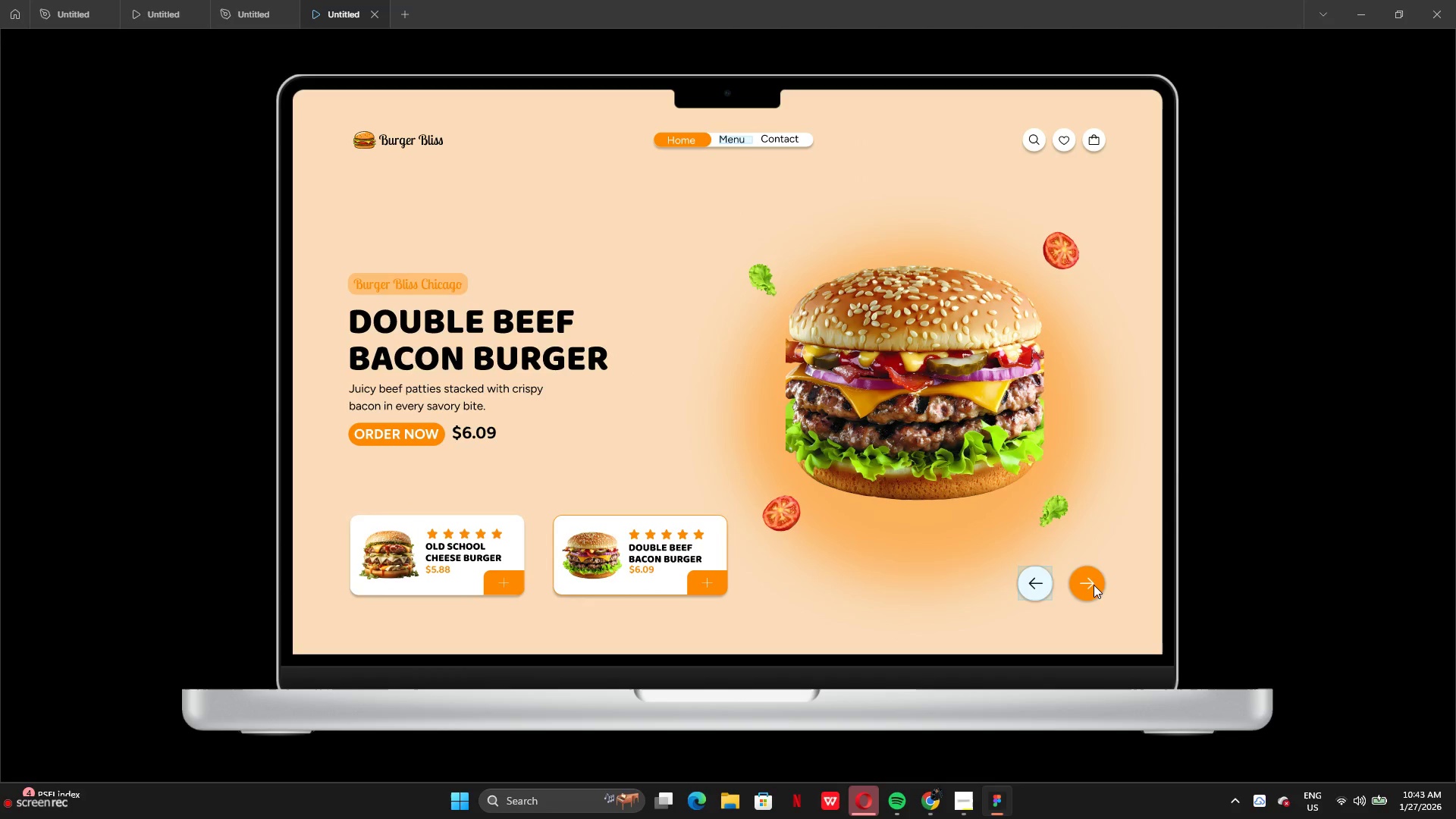 
left_click([1094, 585])
 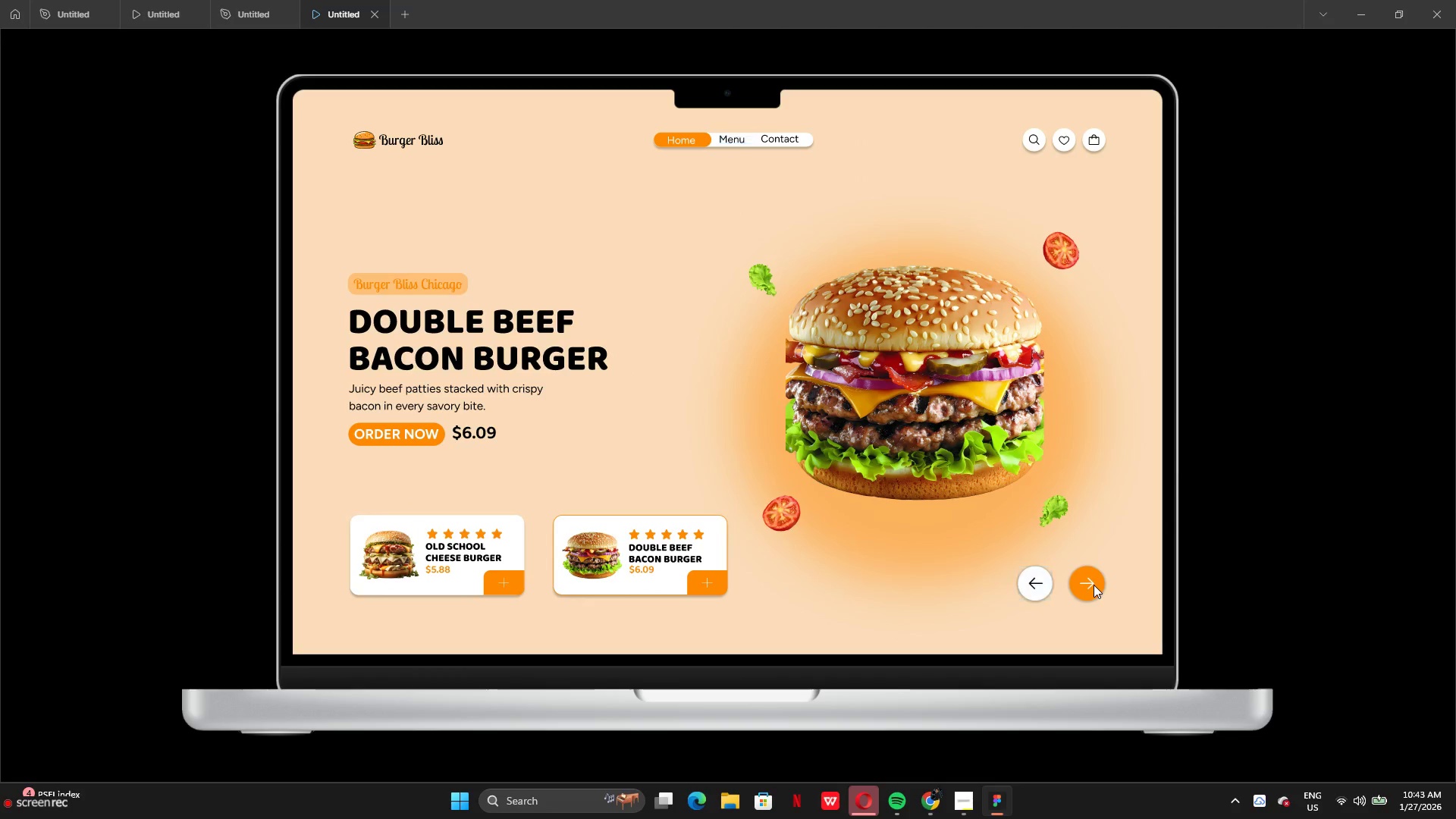 
double_click([1094, 585])
 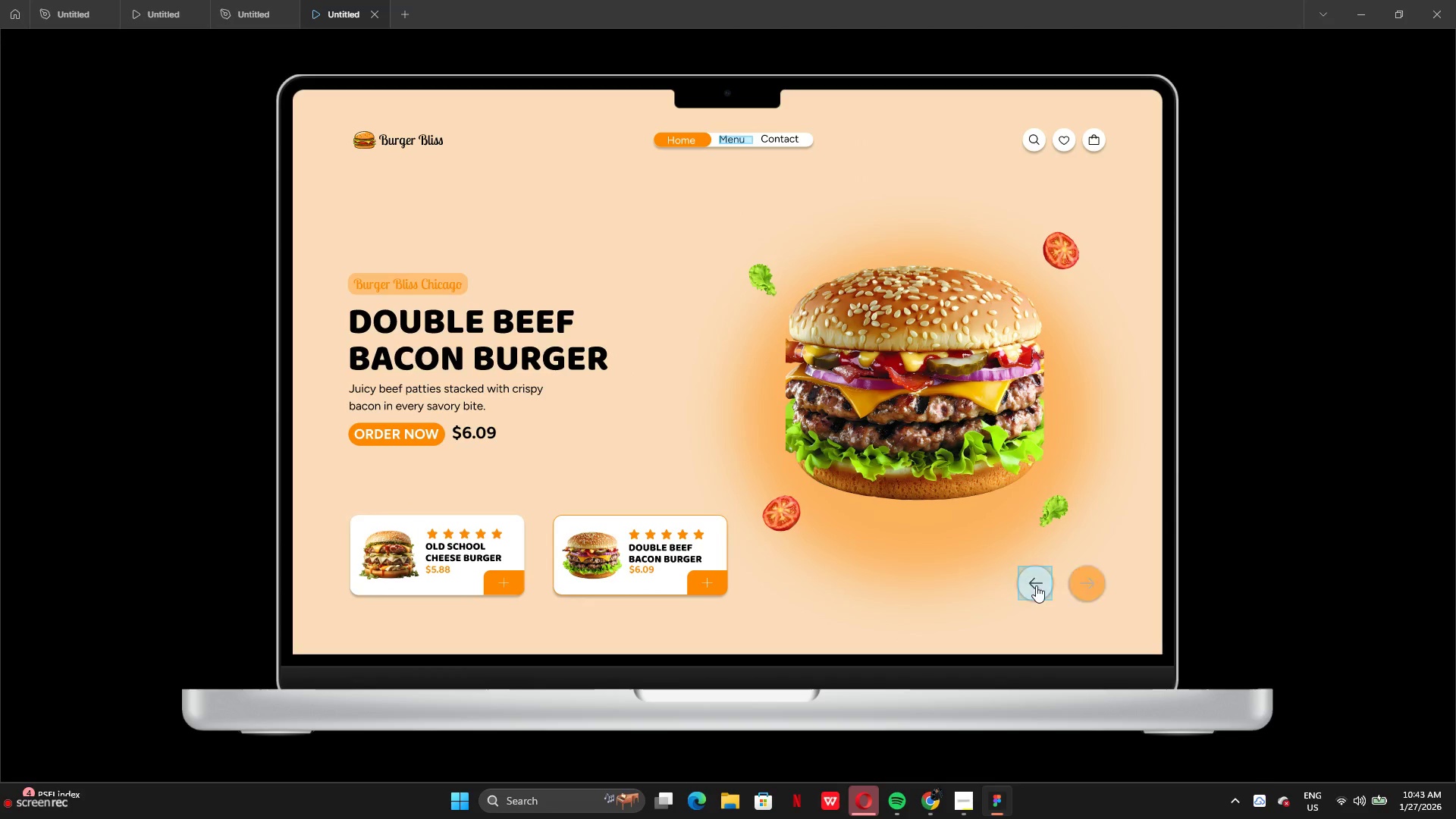 
left_click([1029, 585])
 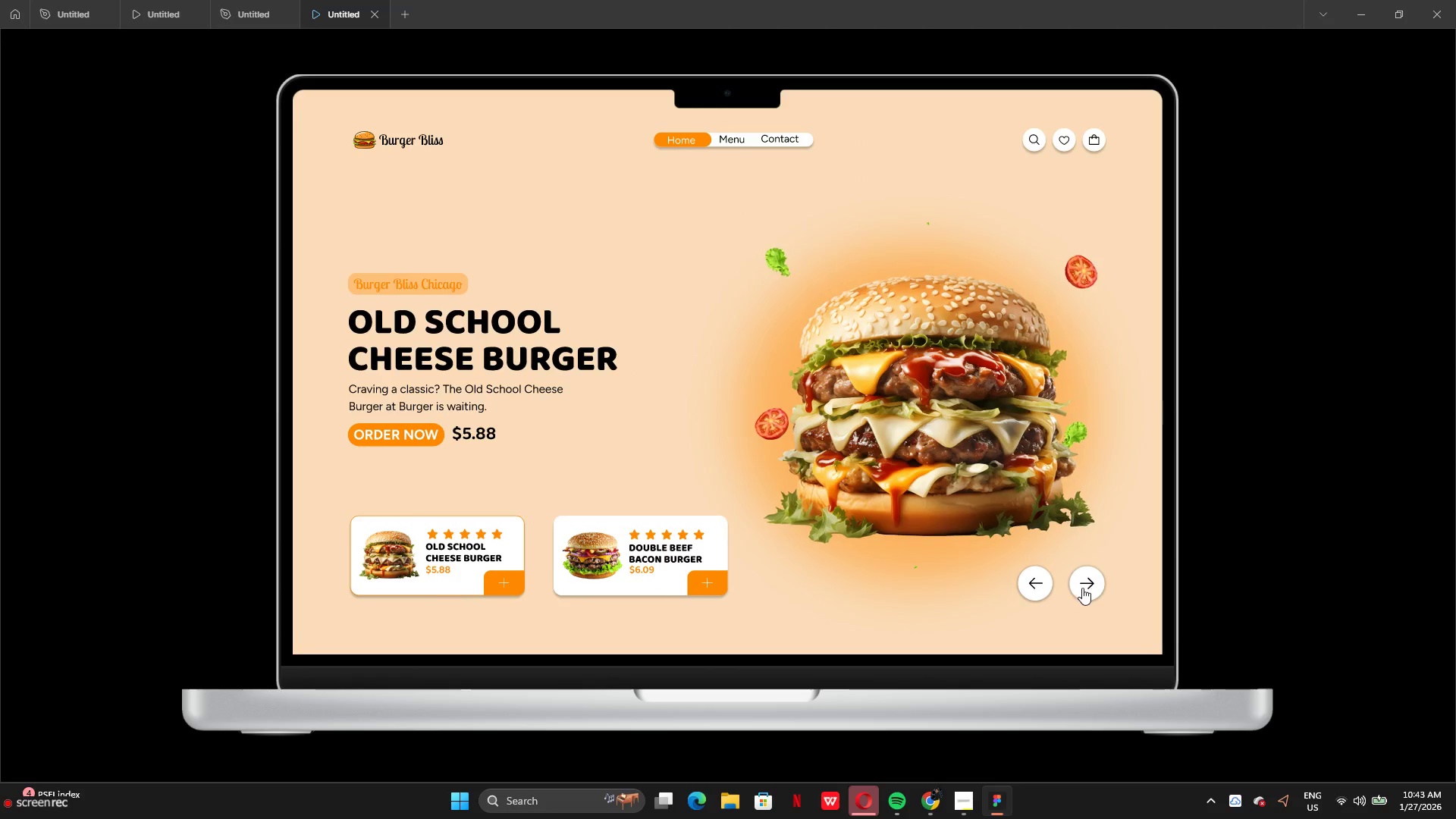 
left_click([1082, 588])
 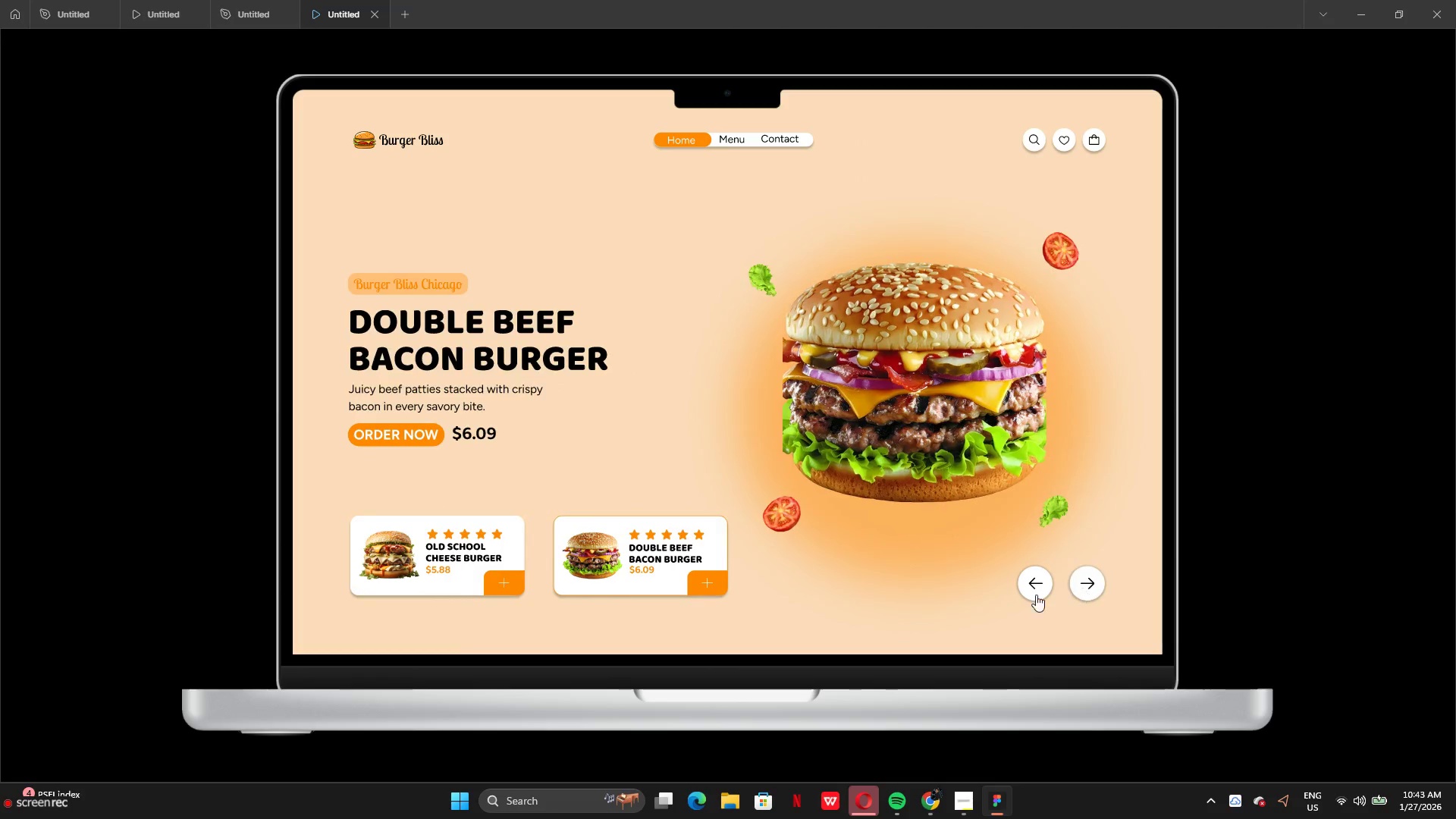 
left_click([1033, 595])
 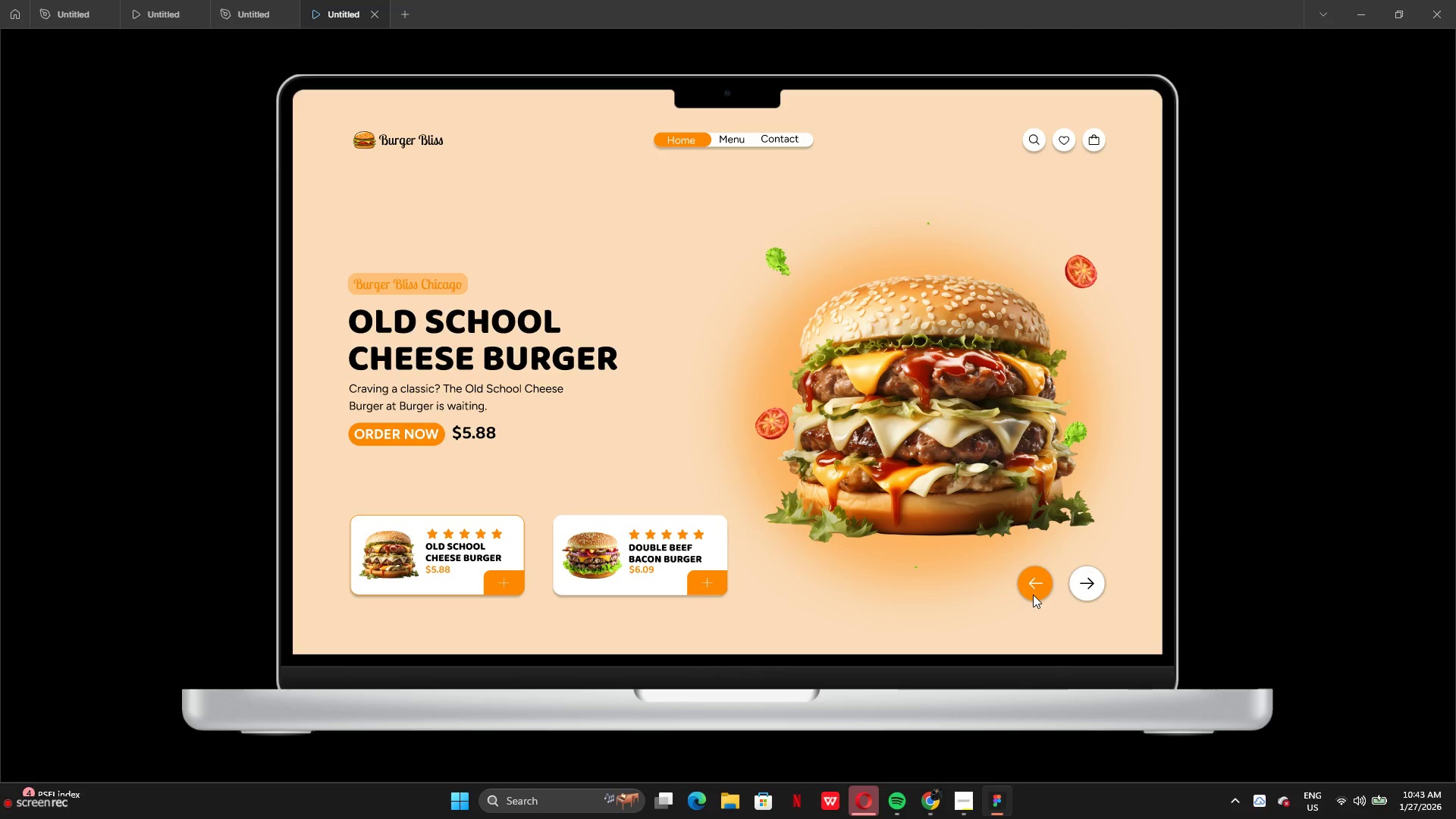 
wait(6.62)
 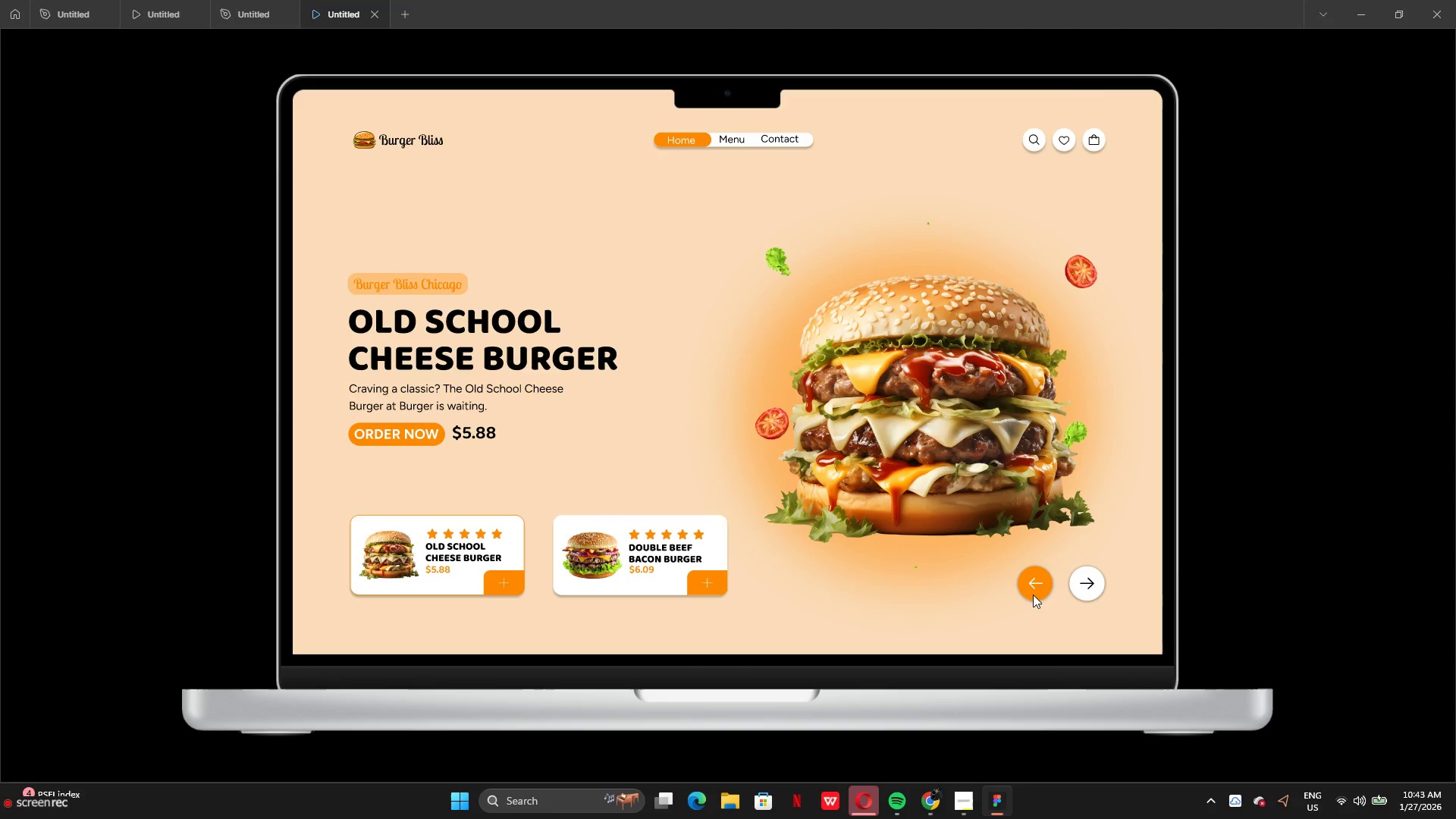 
left_click([1099, 582])
 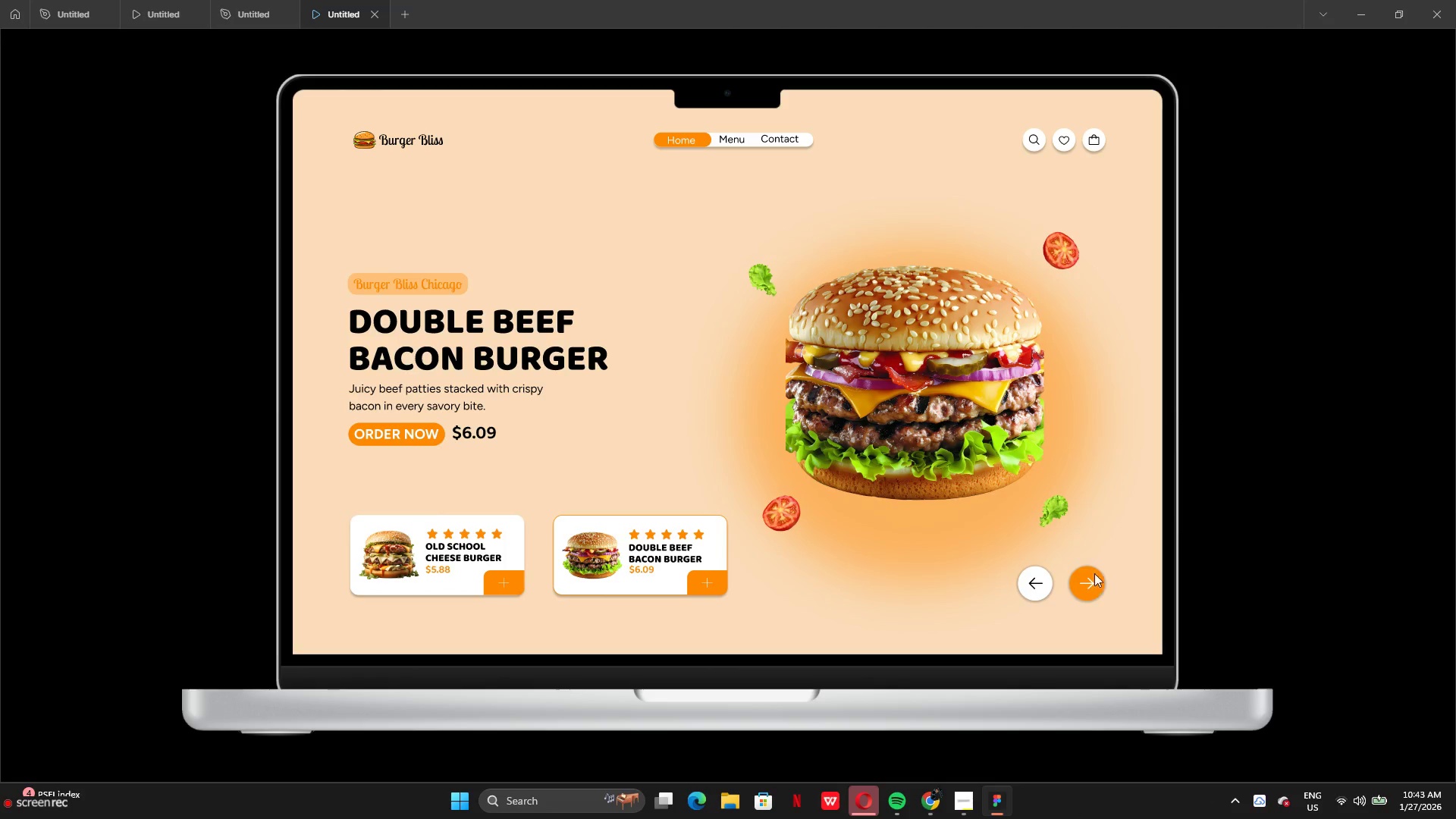 
left_click([140, 15])
 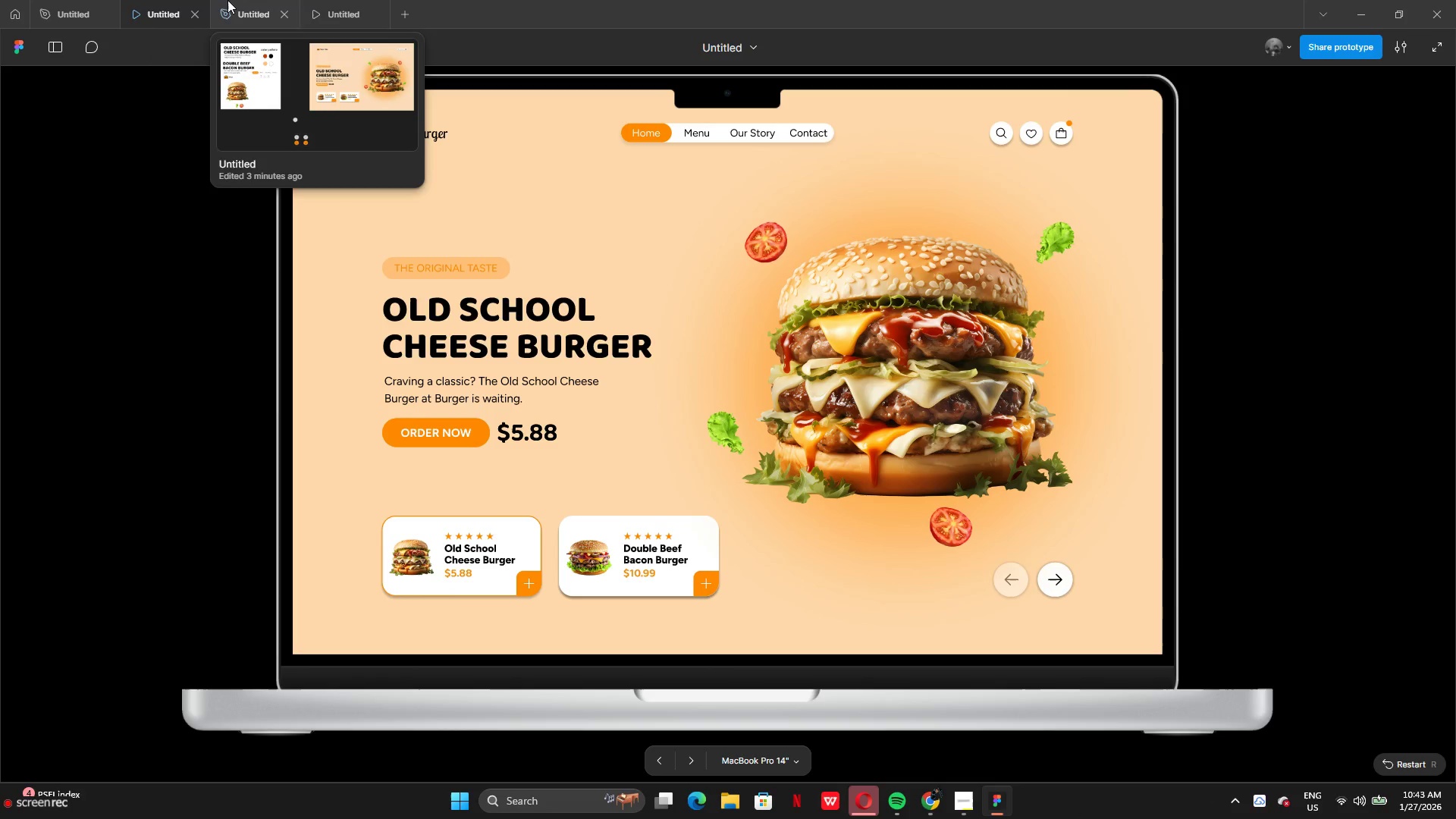 
left_click([227, 2])
 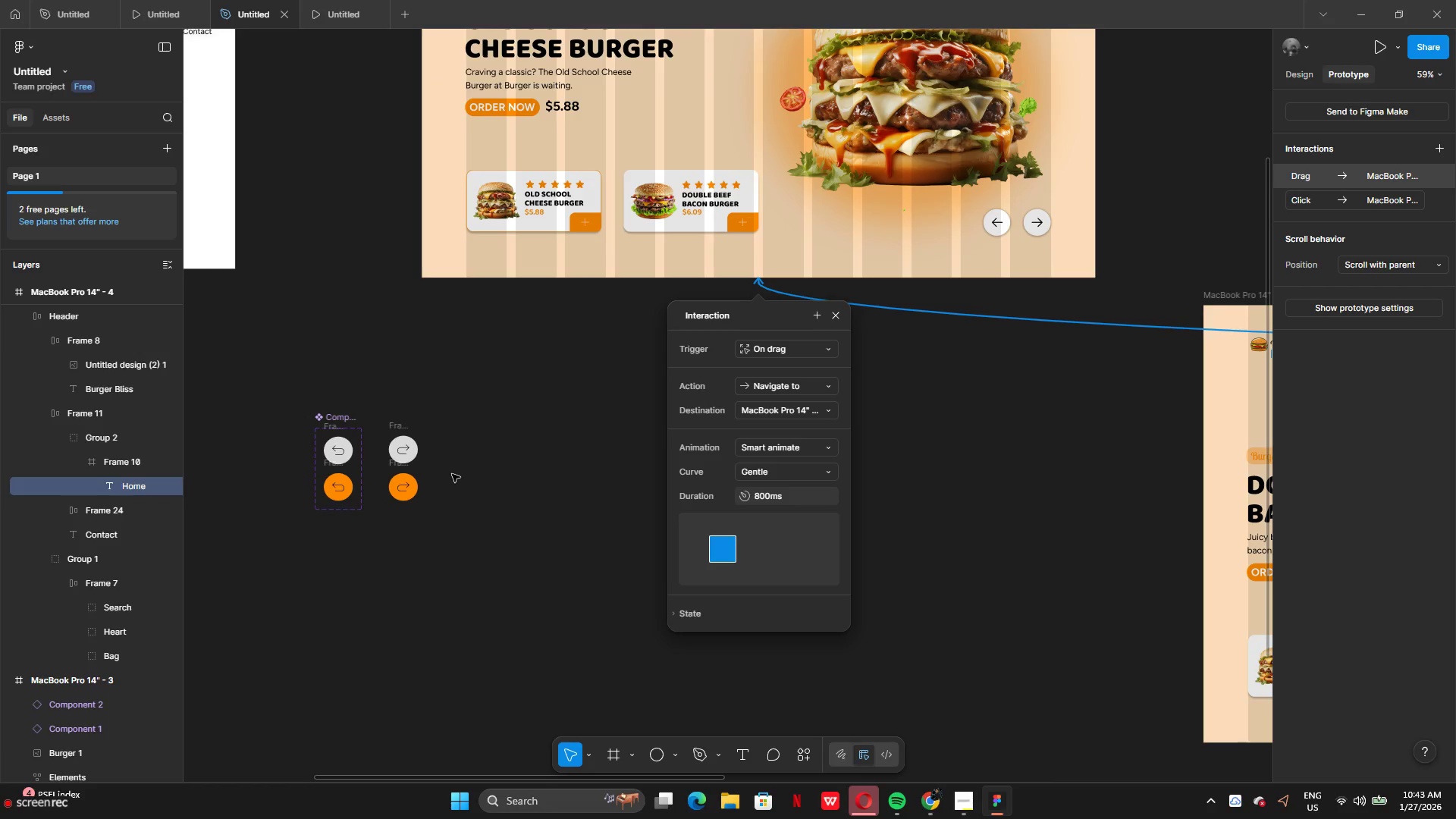 
left_click([802, 477])
 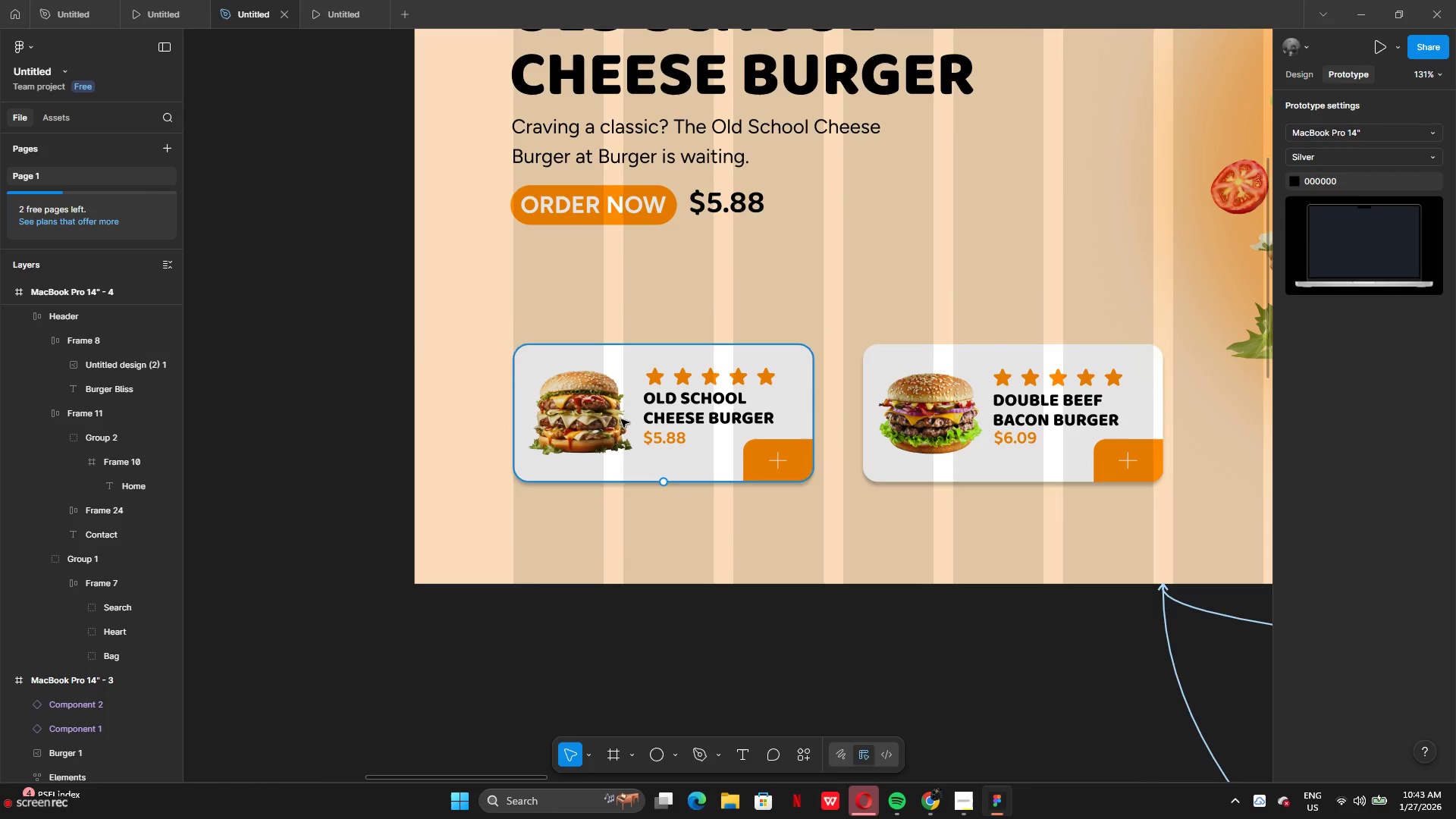 
left_click([1294, 76])
 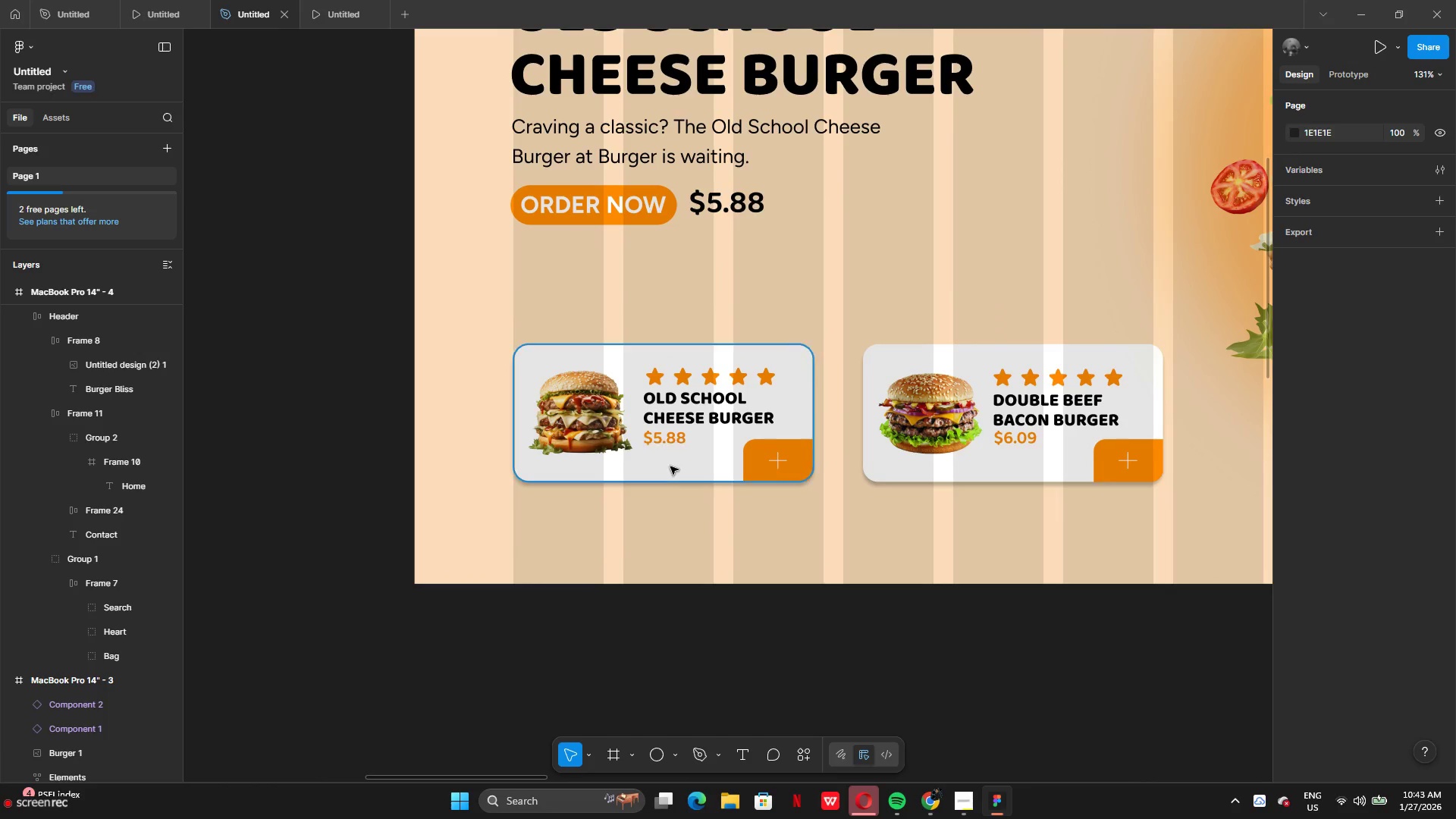 
left_click([673, 473])
 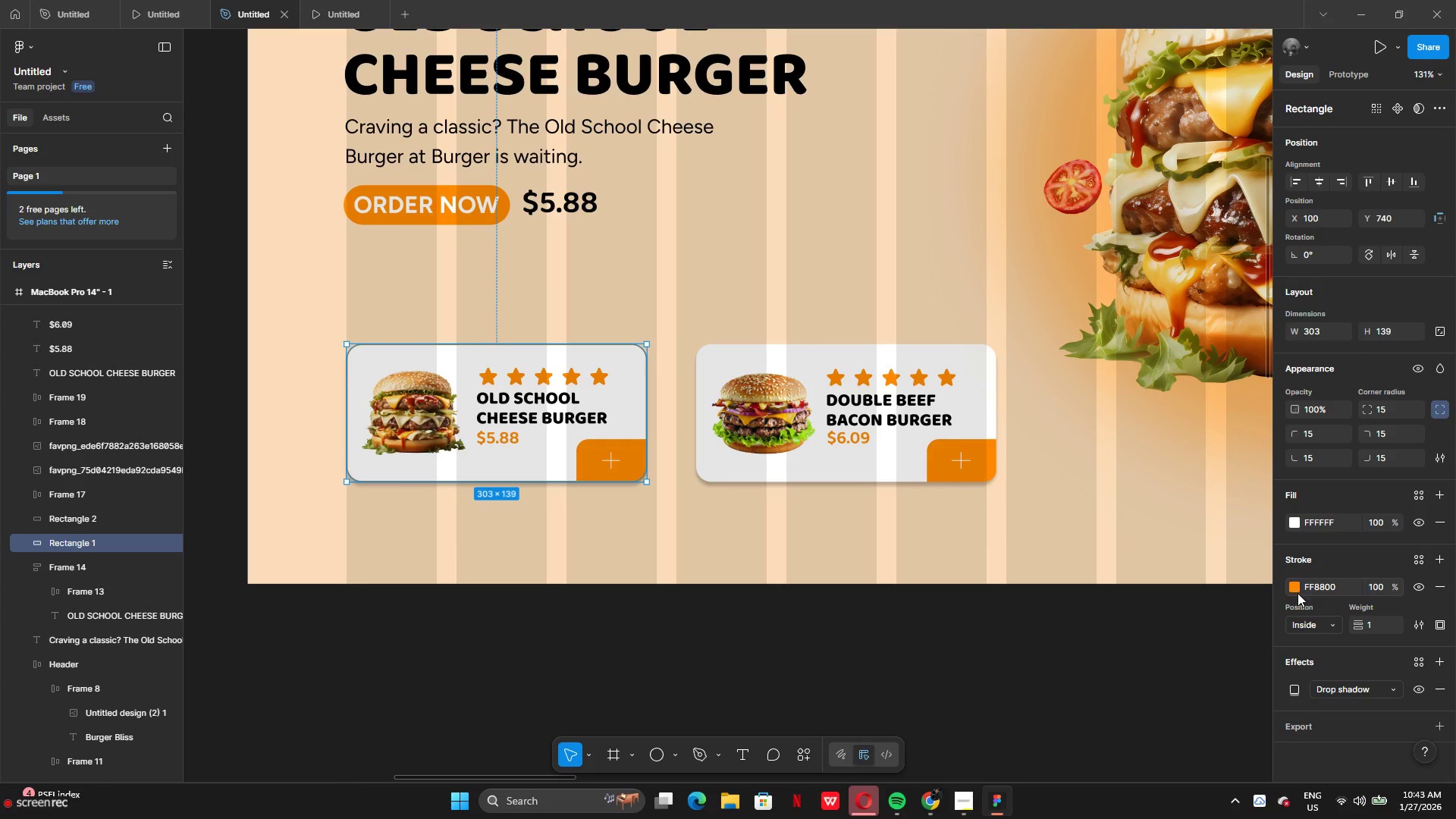 
wait(8.06)
 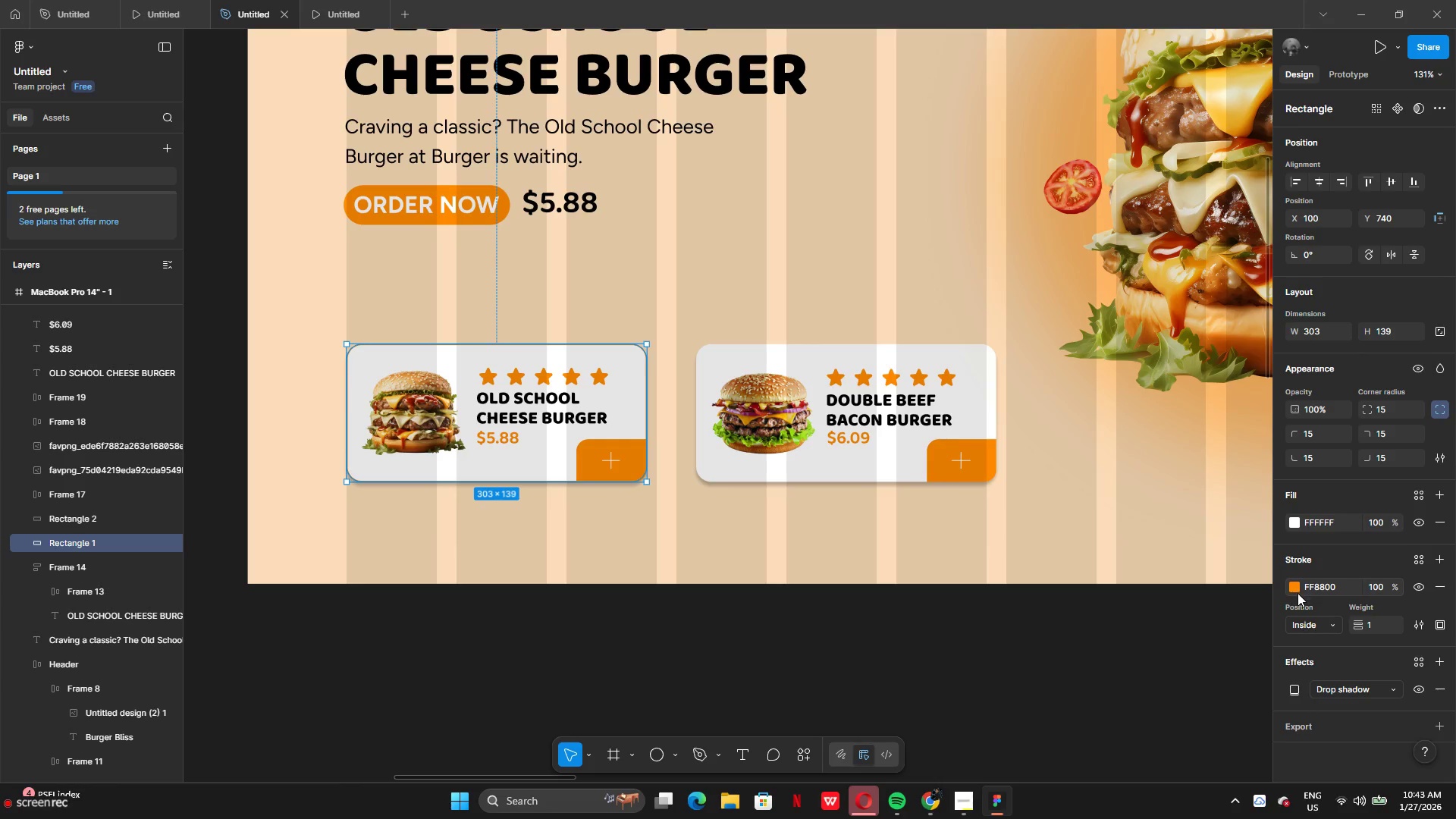 
mouse_move([1313, 460])
 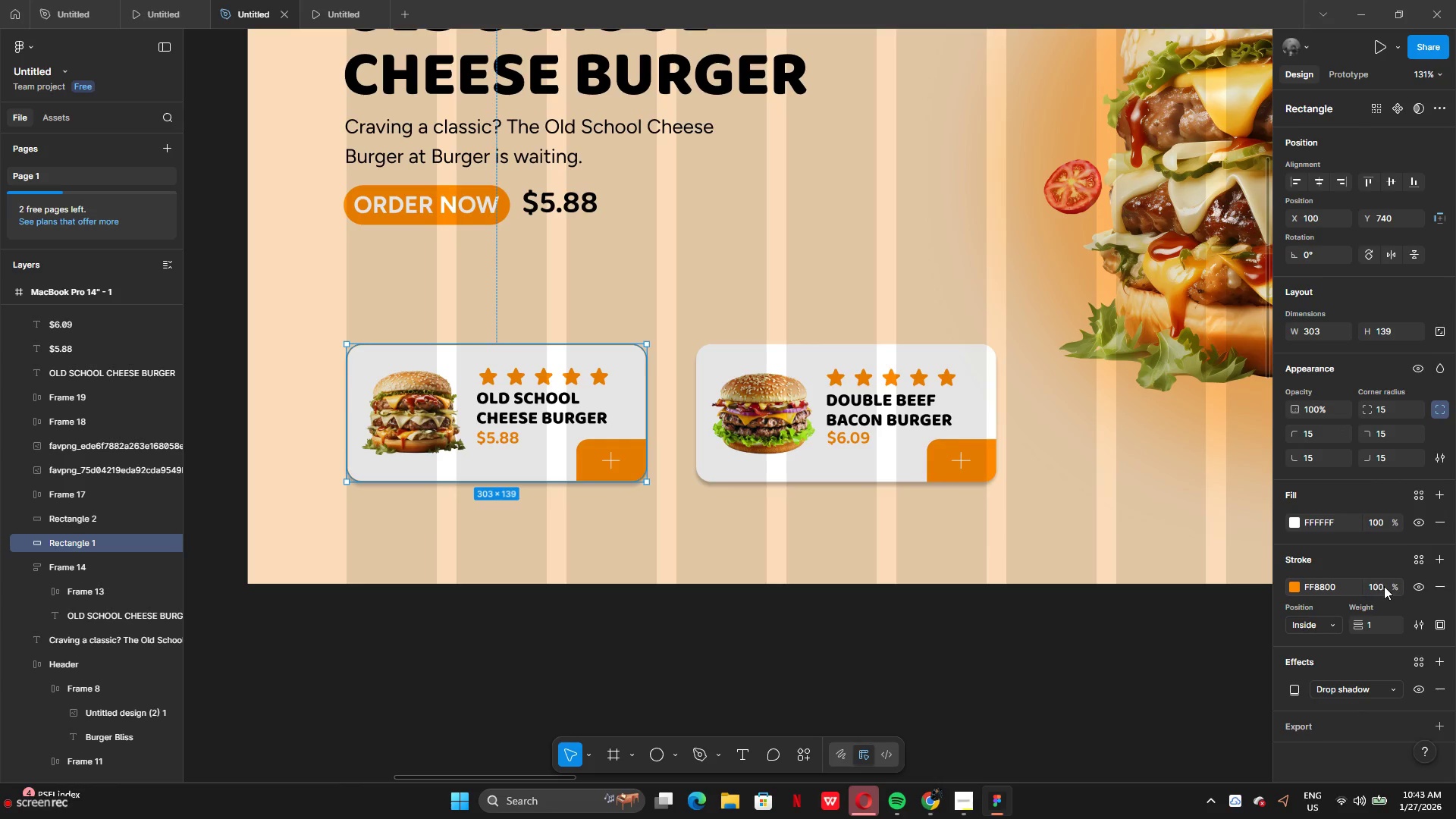 
left_click([1387, 586])
 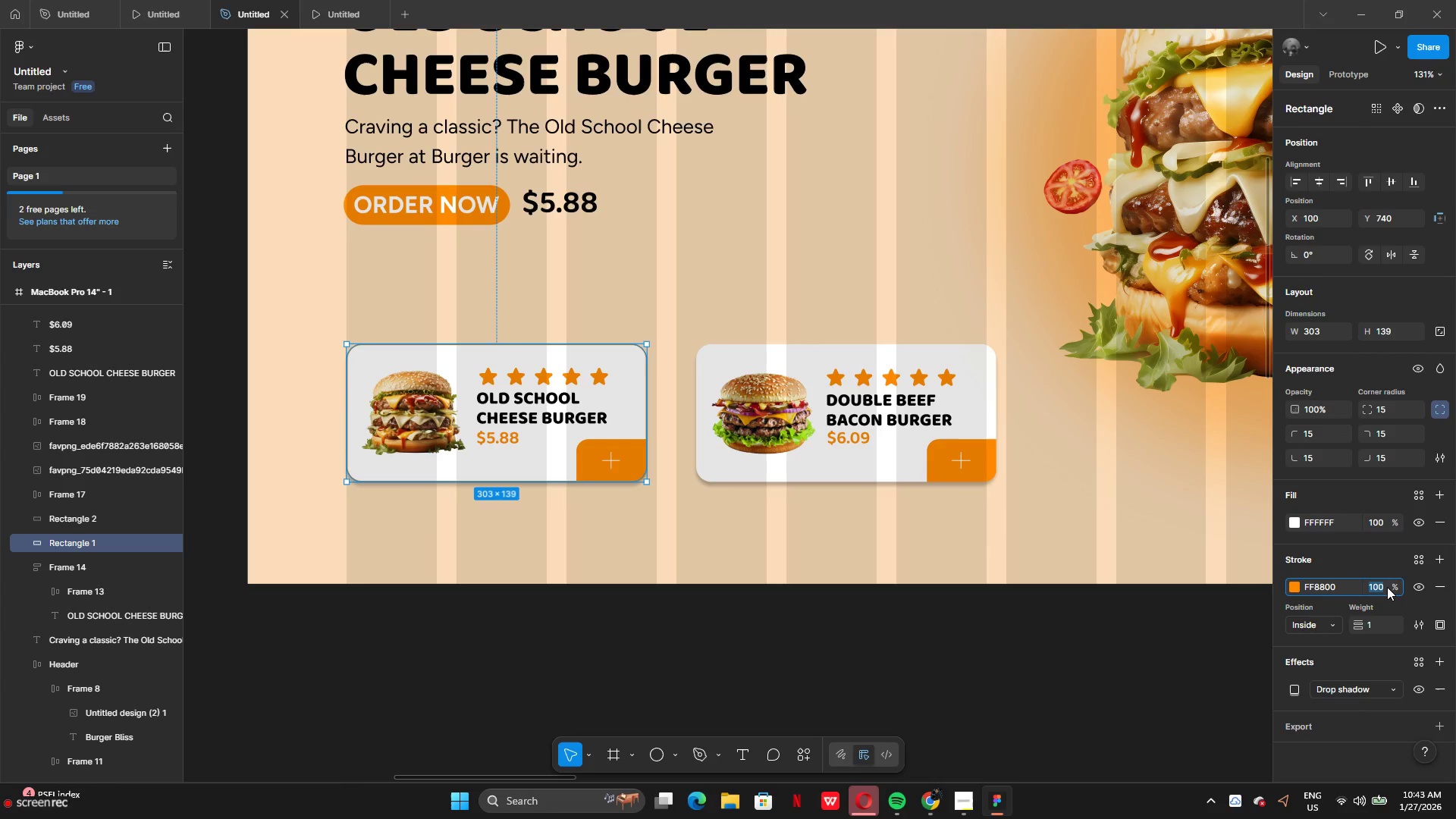 
type(200)
 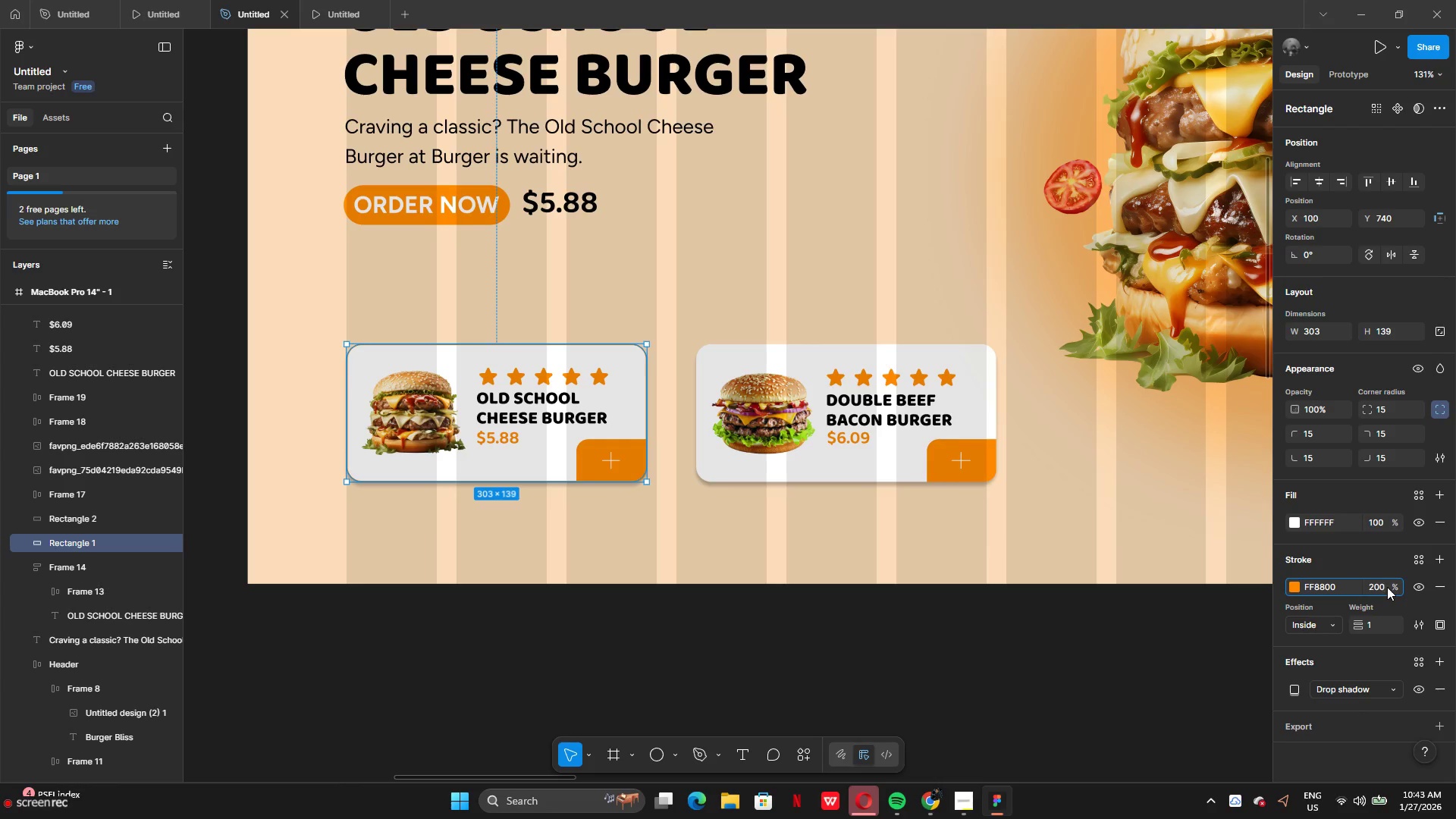 
key(Enter)
 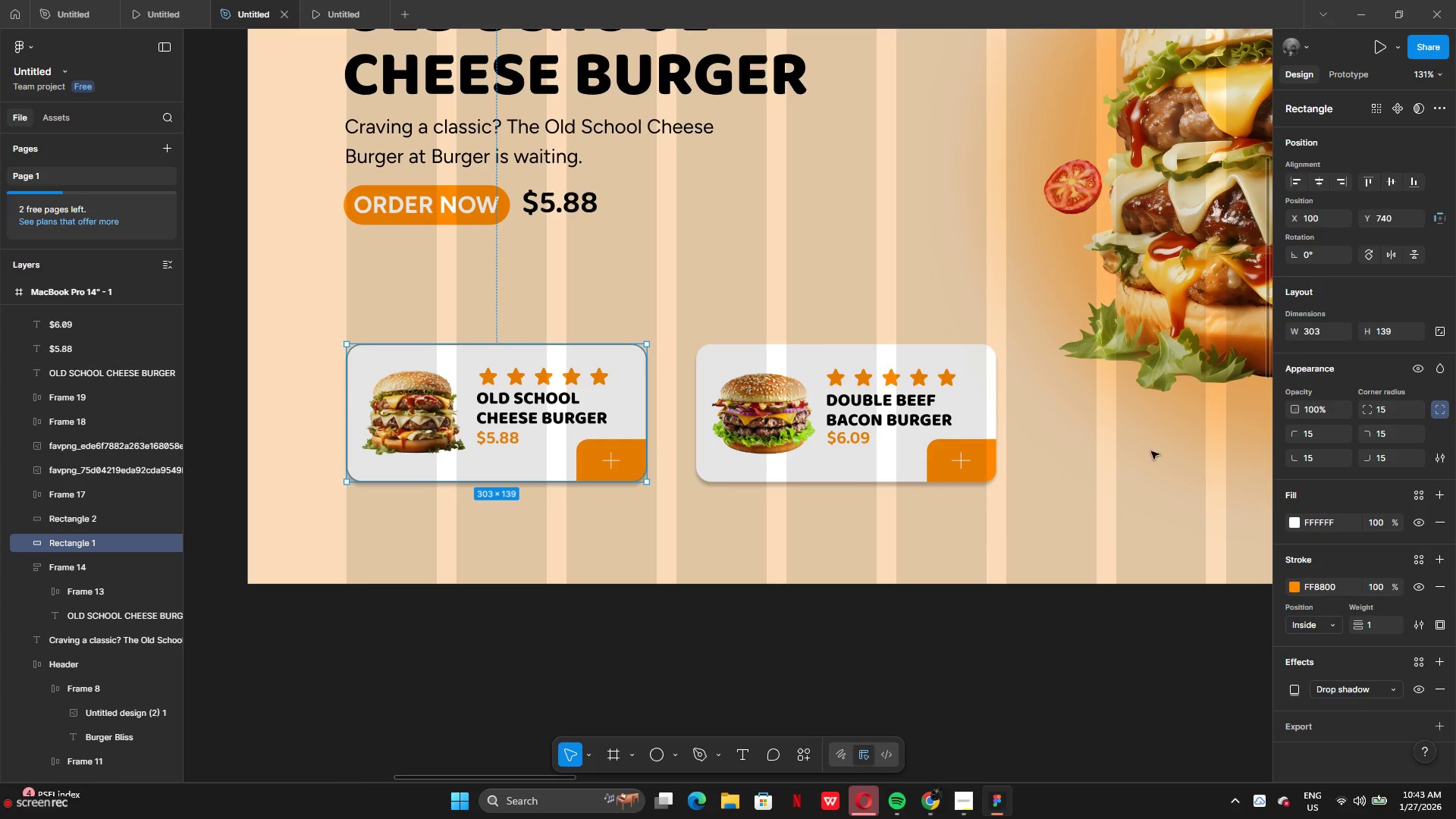 
left_click([834, 664])
 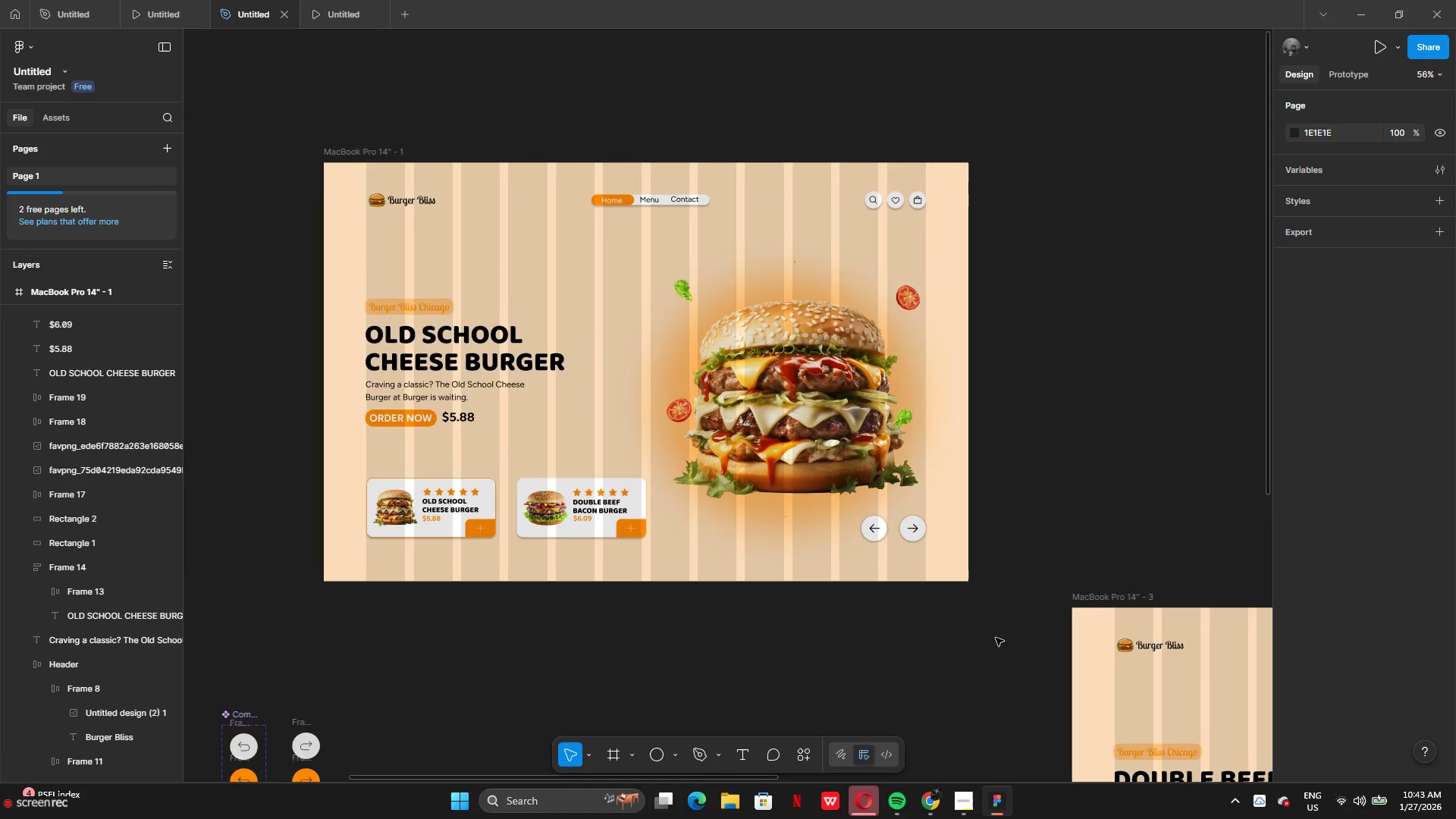 
left_click([975, 802])